 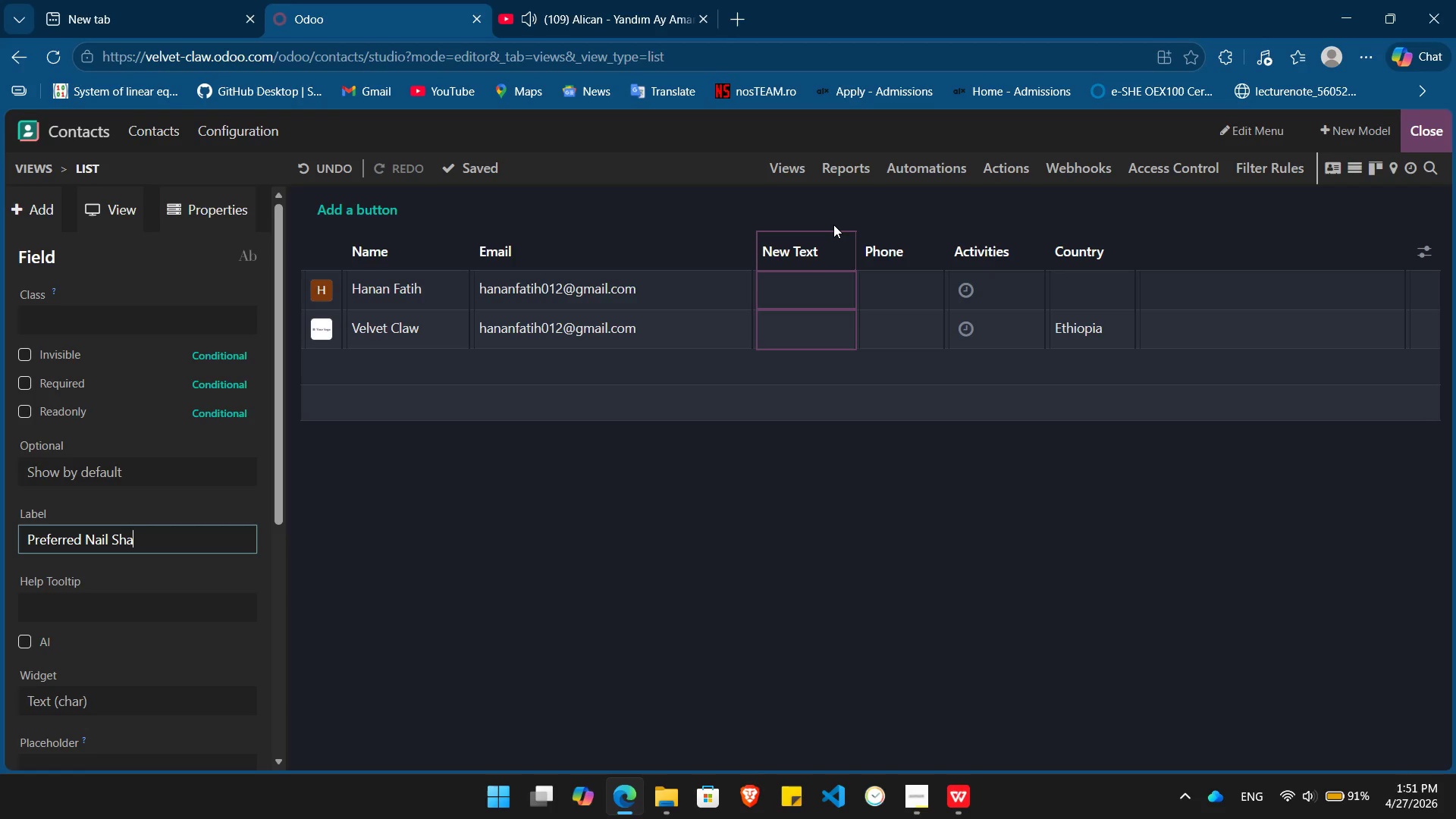 
key(Enter)
 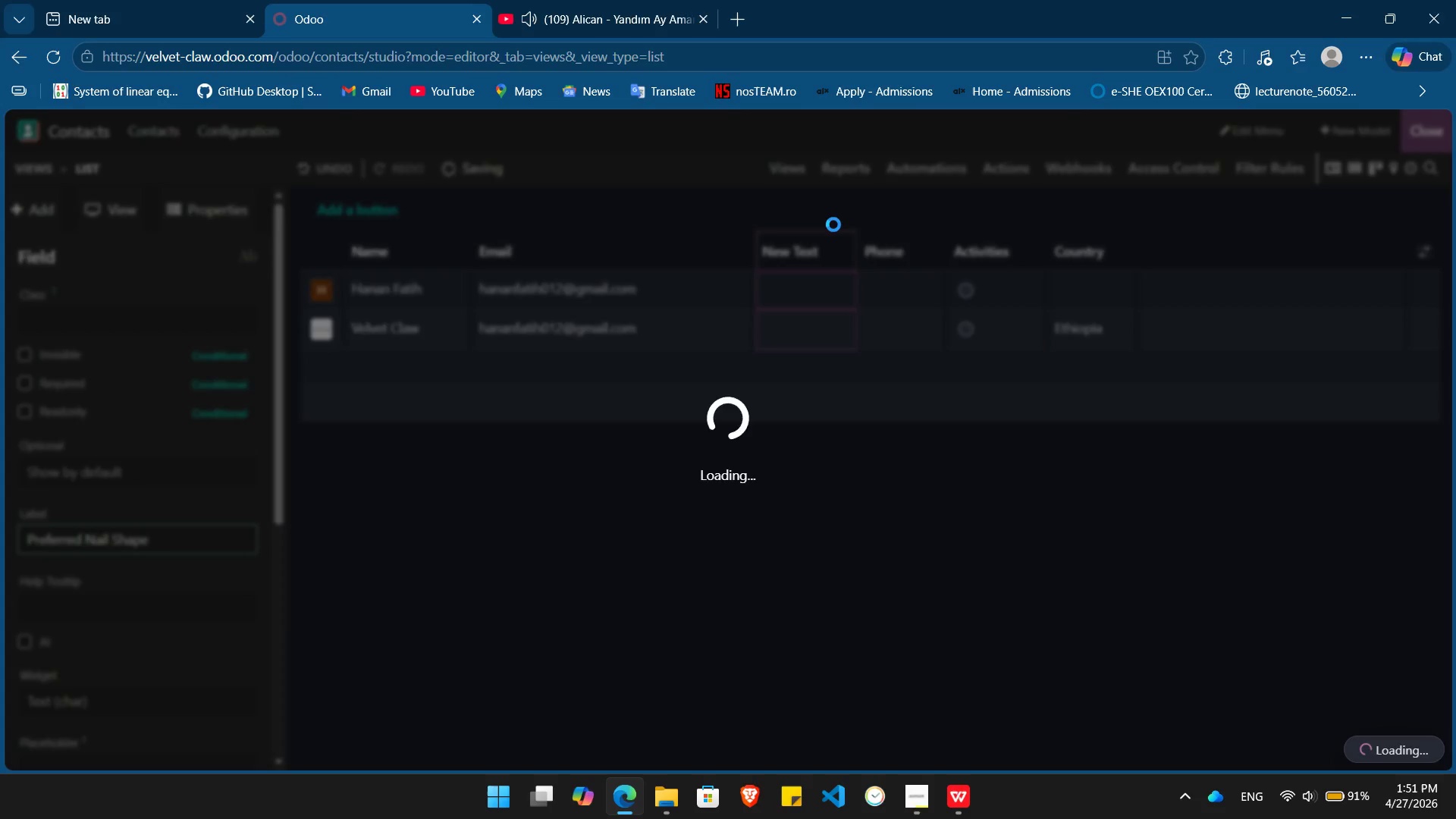 
key(Alt+AltLeft)
 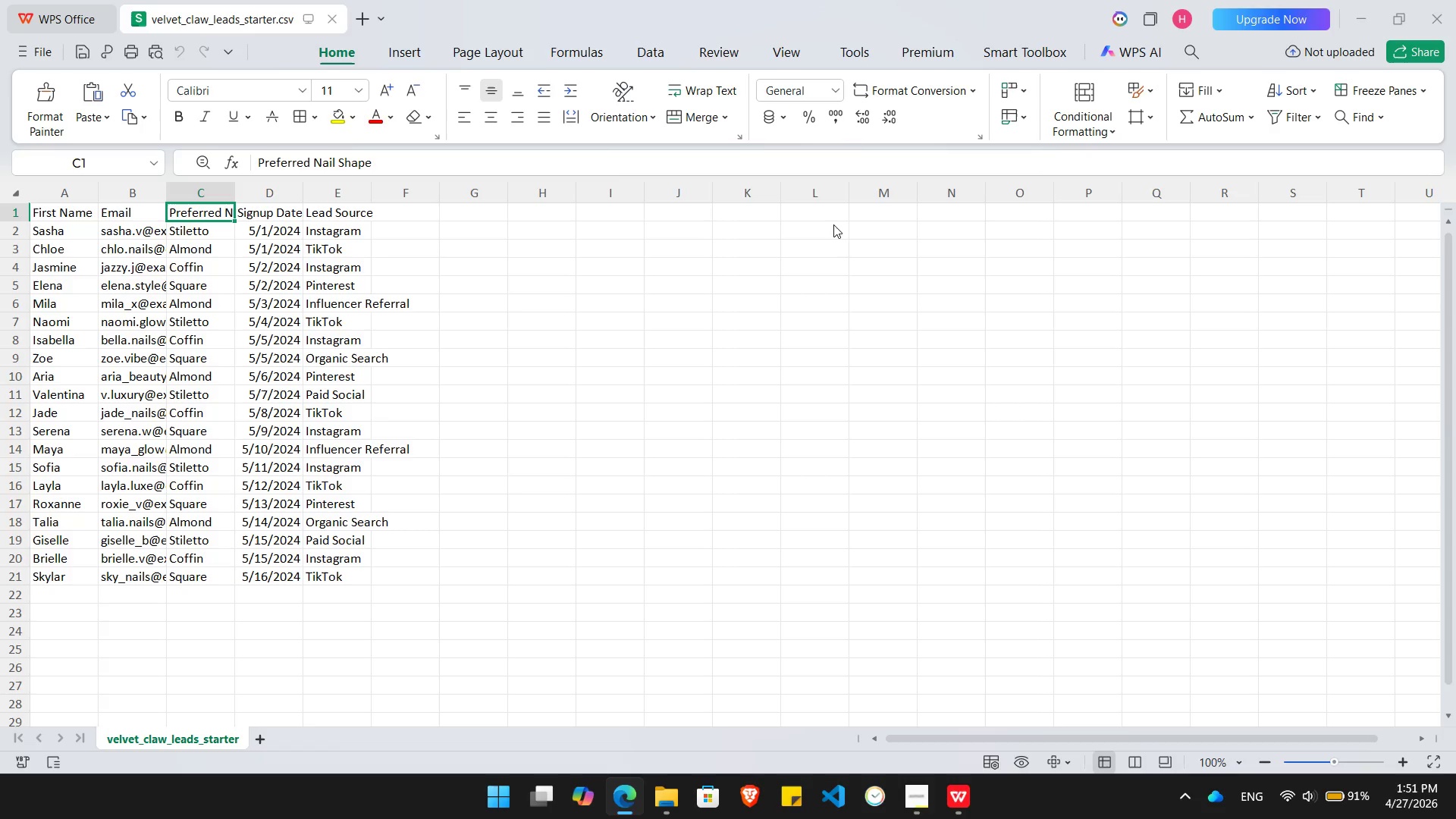 
key(Alt+Tab)
 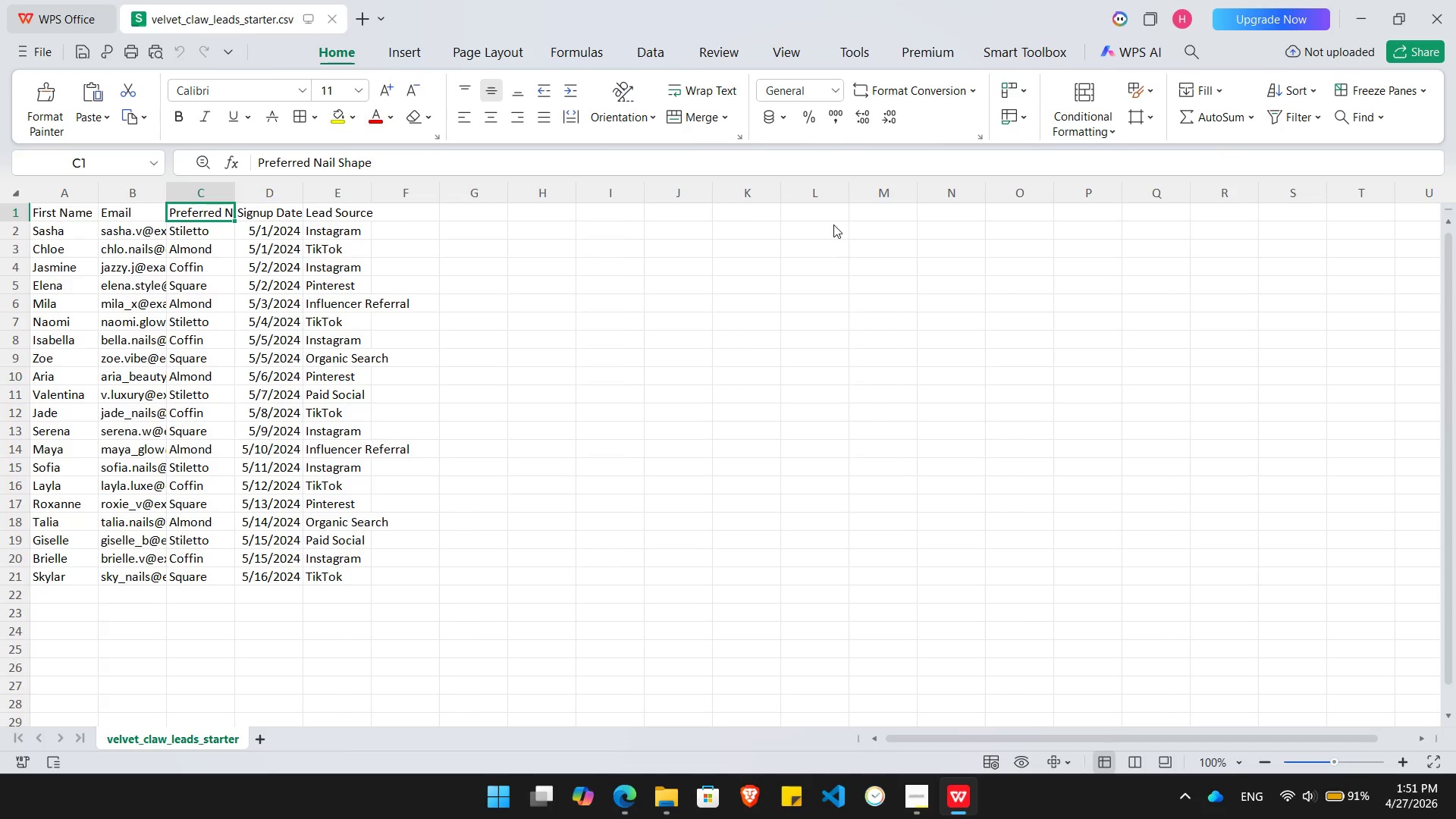 
key(ArrowRight)
 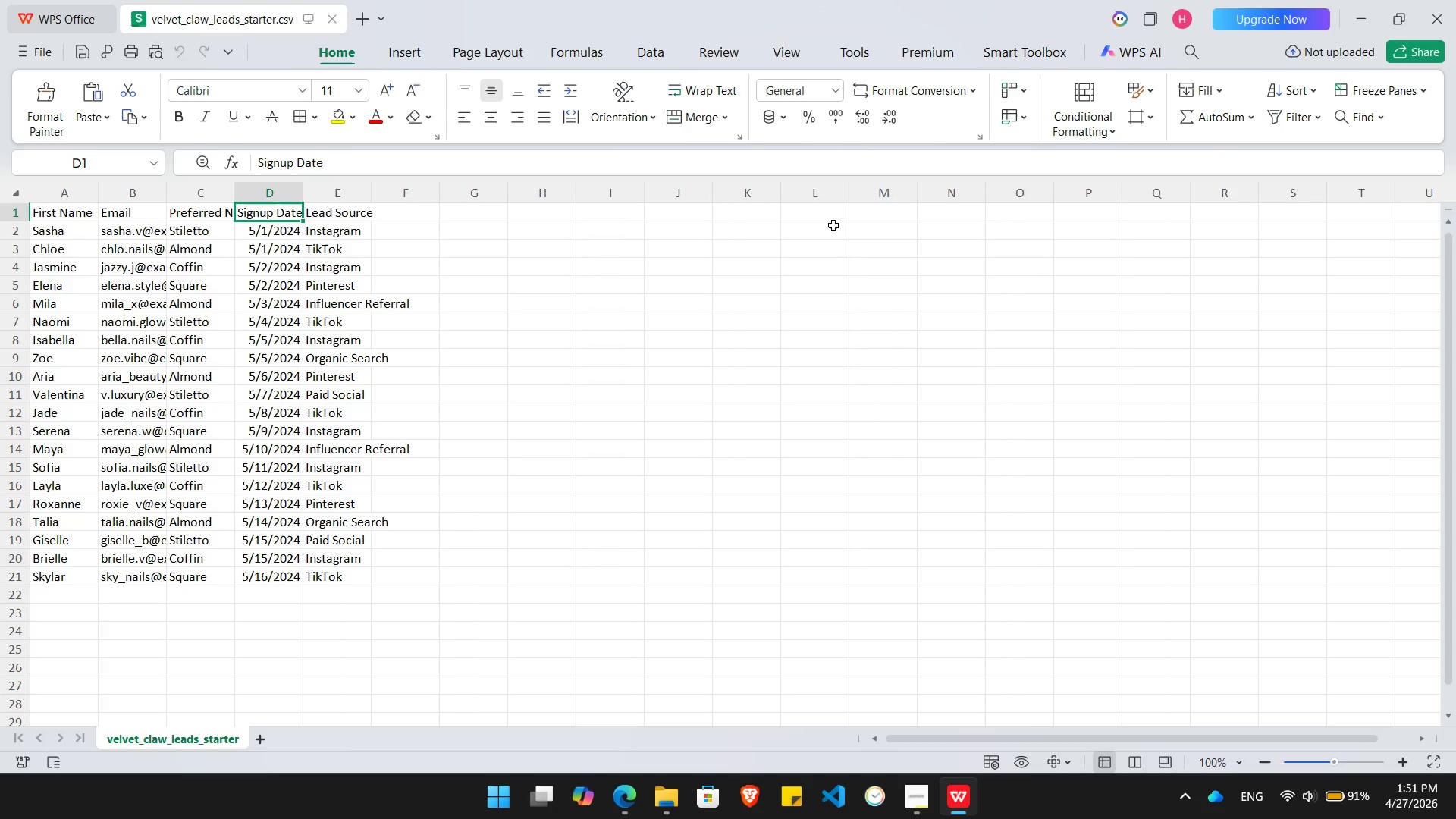 
key(Alt+AltLeft)
 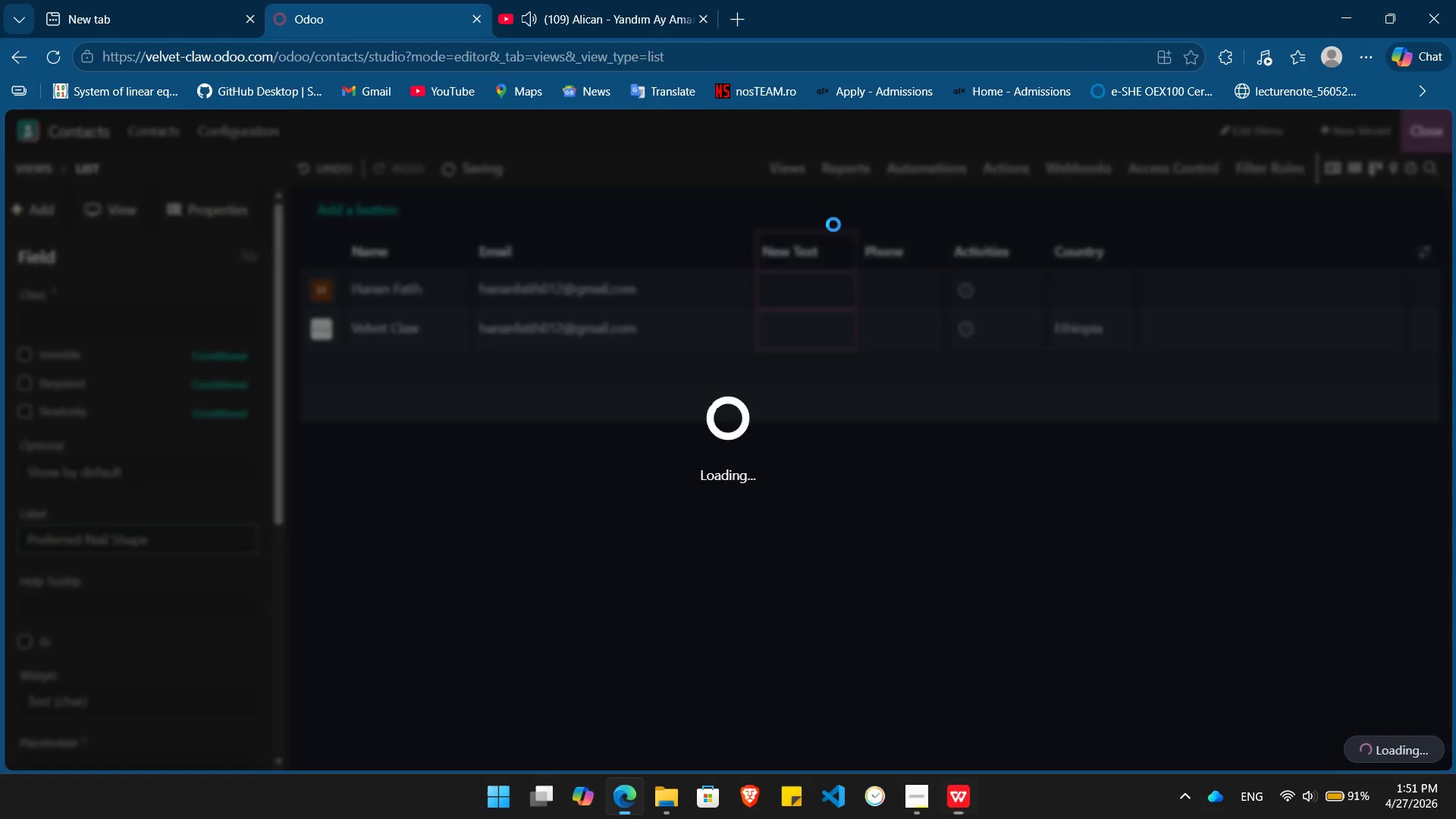 
key(Alt+Tab)
 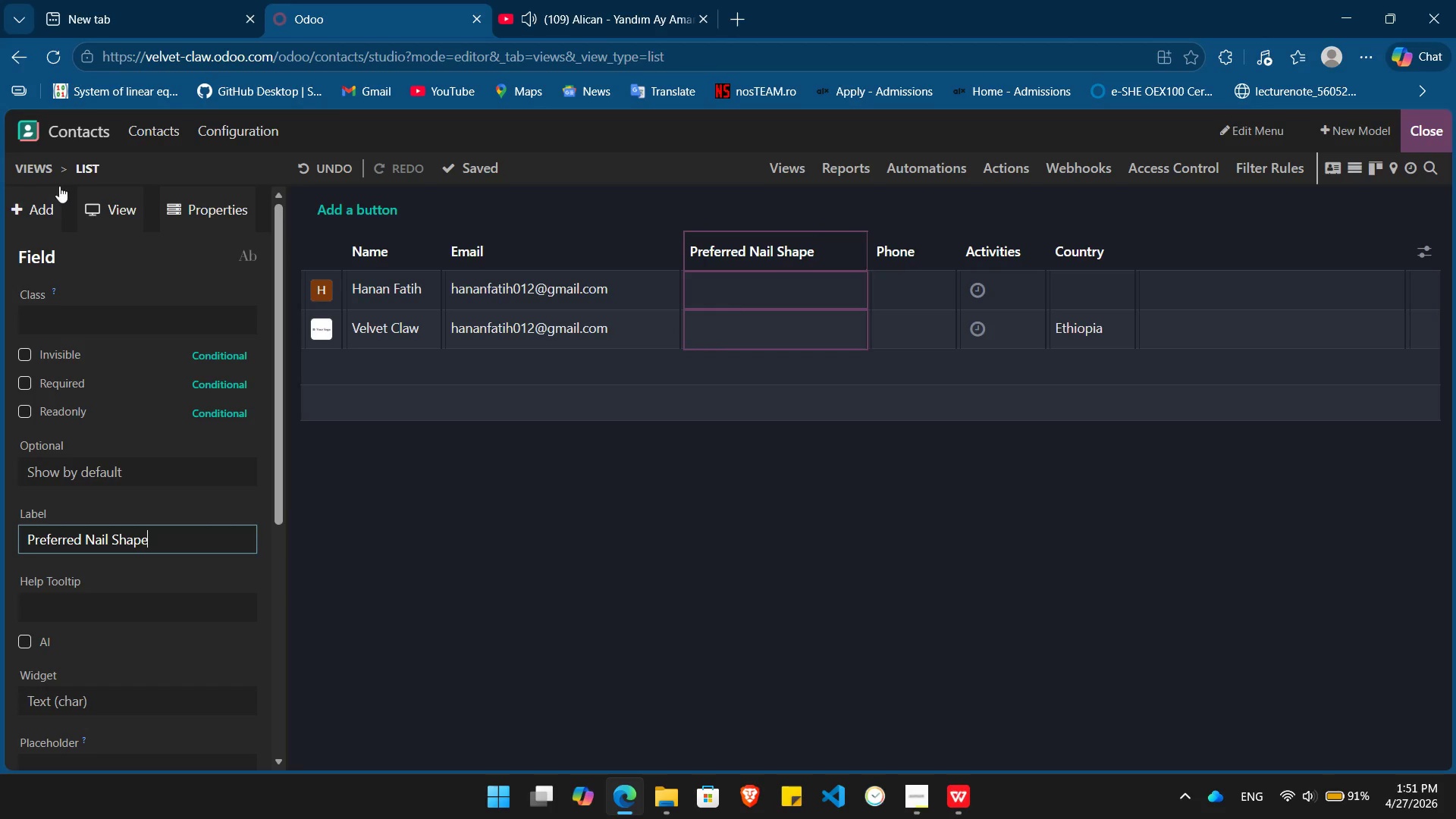 
left_click([33, 206])
 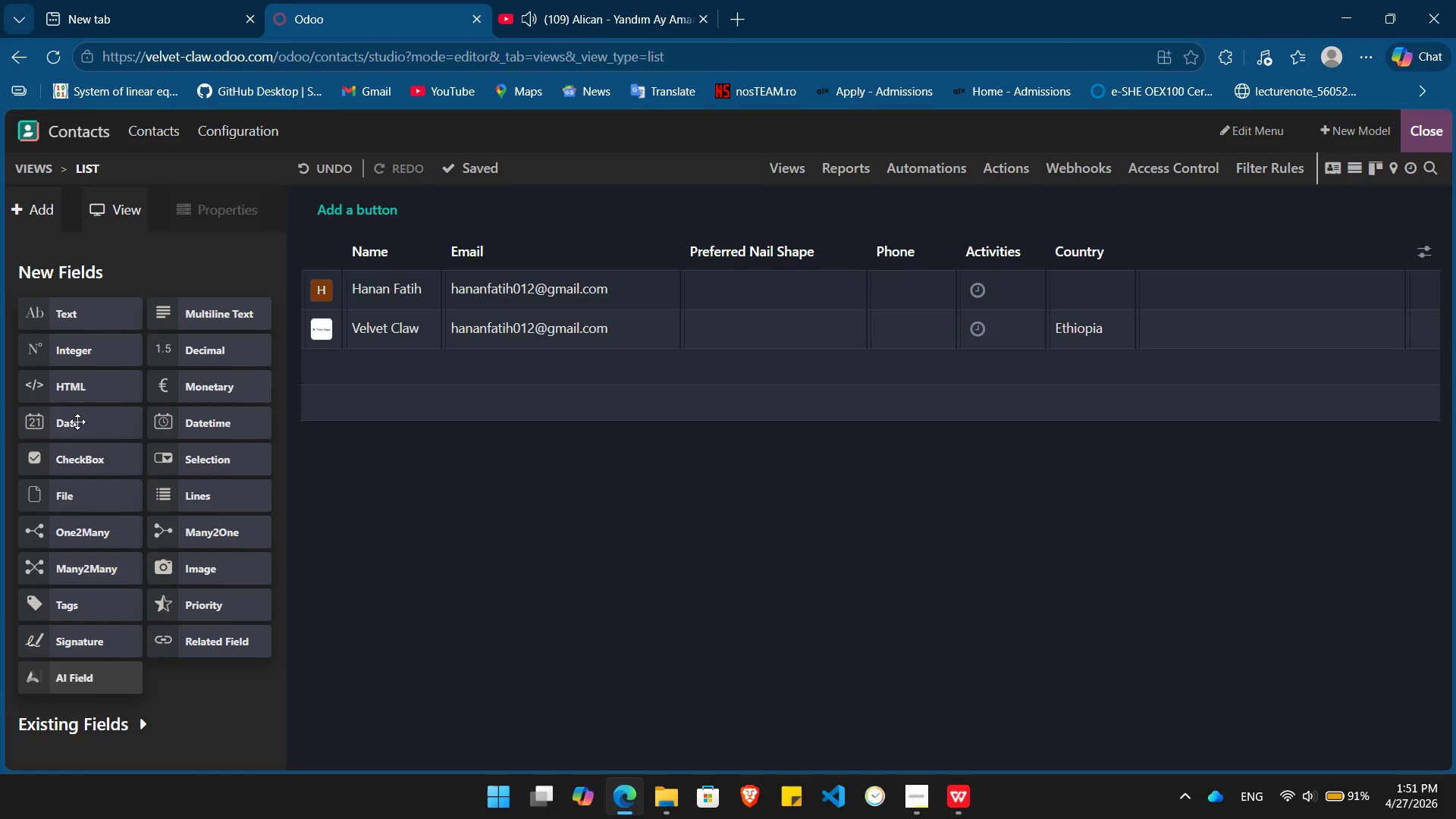 
left_click_drag(start_coordinate=[77, 424], to_coordinate=[883, 243])
 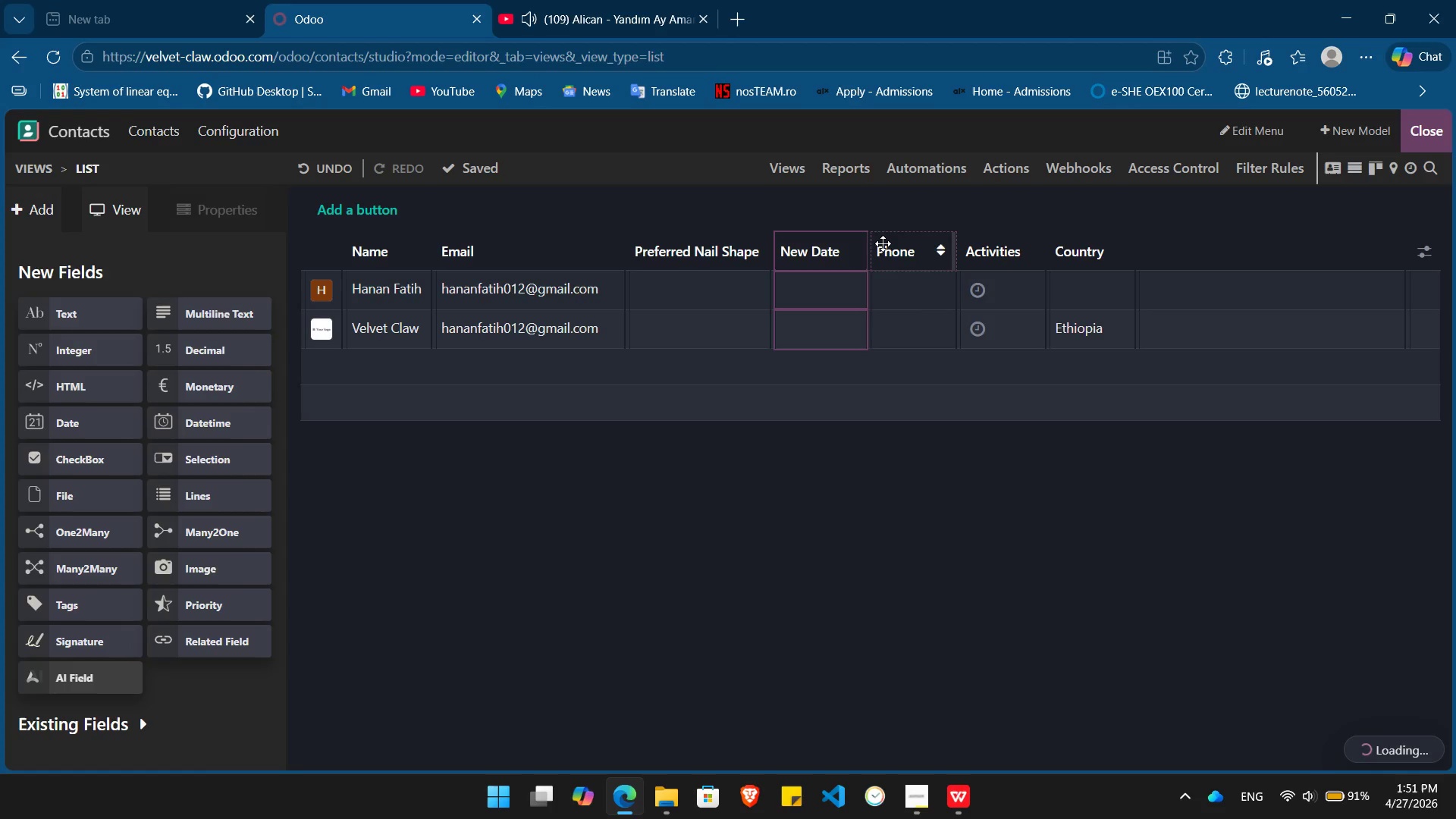 
hold_key(key=Backspace, duration=0.88)
 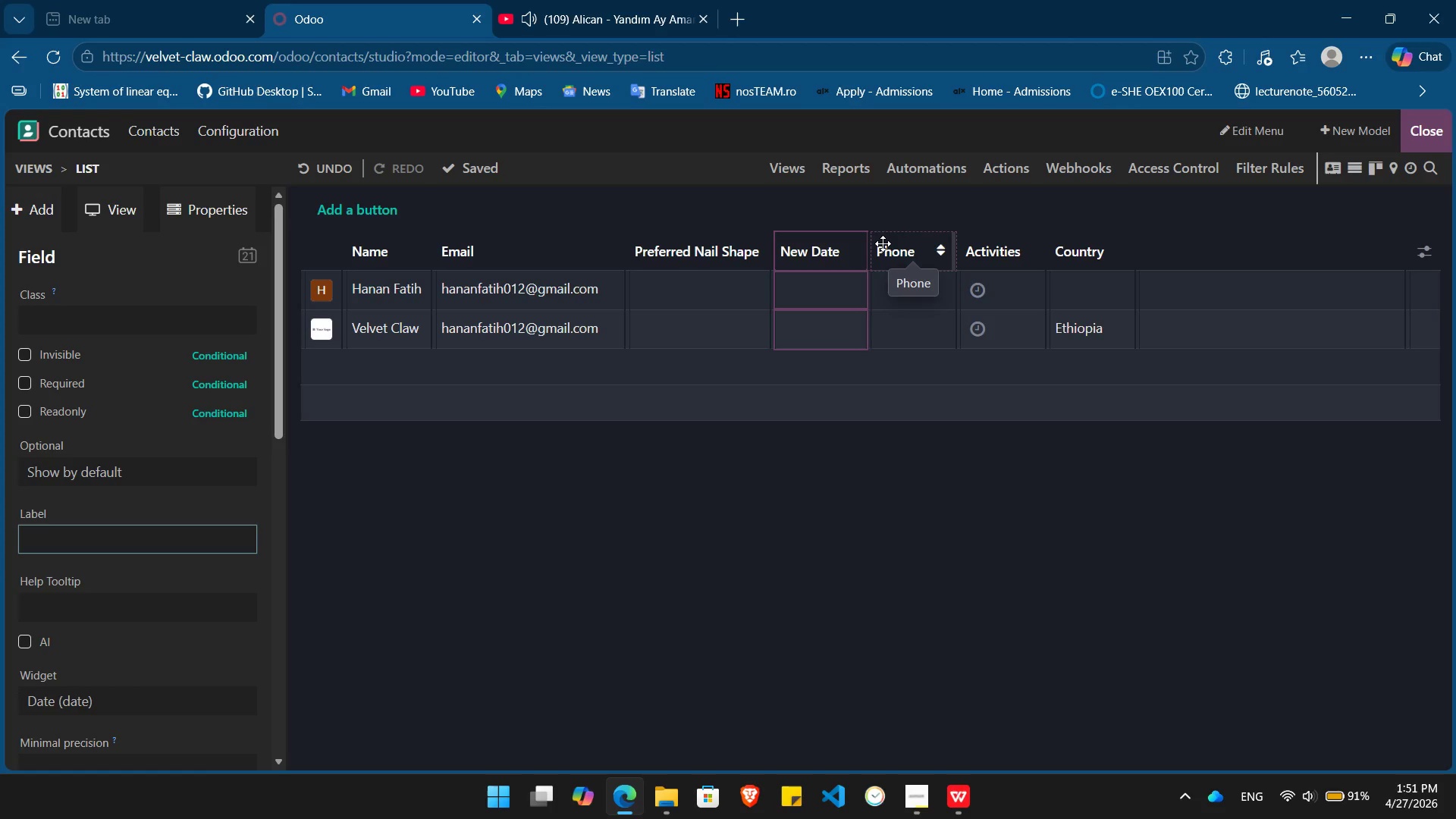 
type(SIgn)
 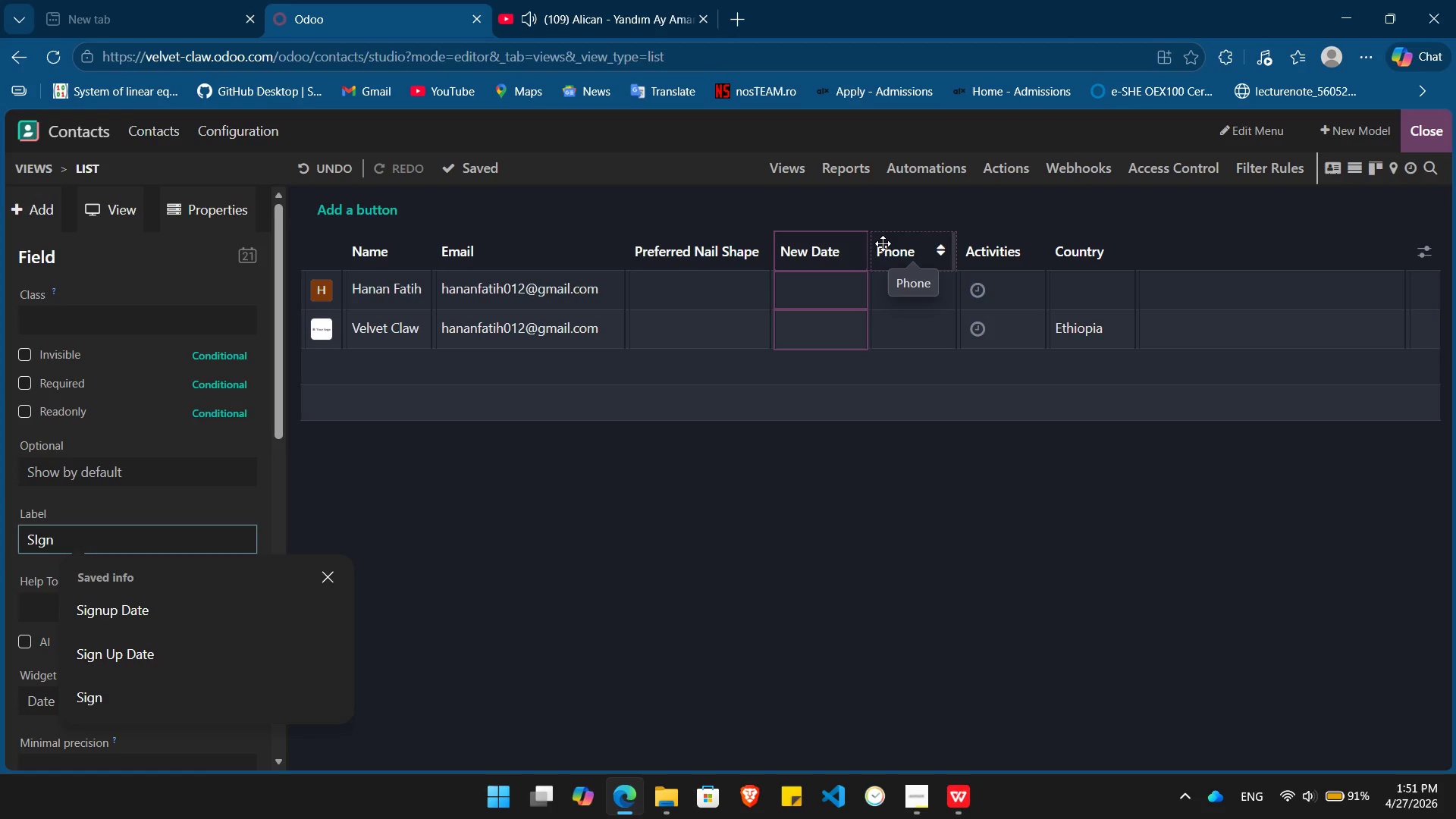 
key(ArrowDown)
 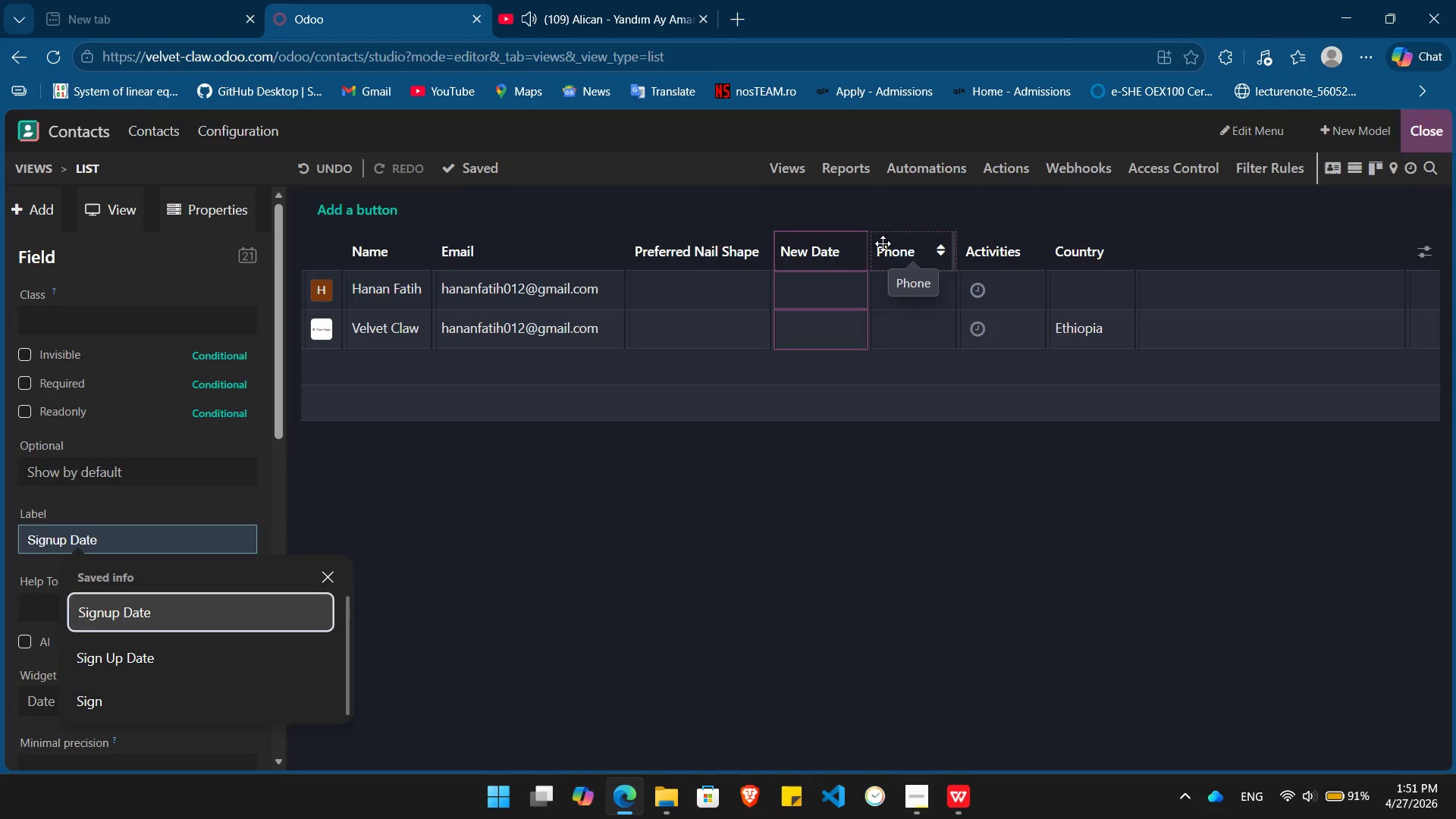 
key(Enter)
 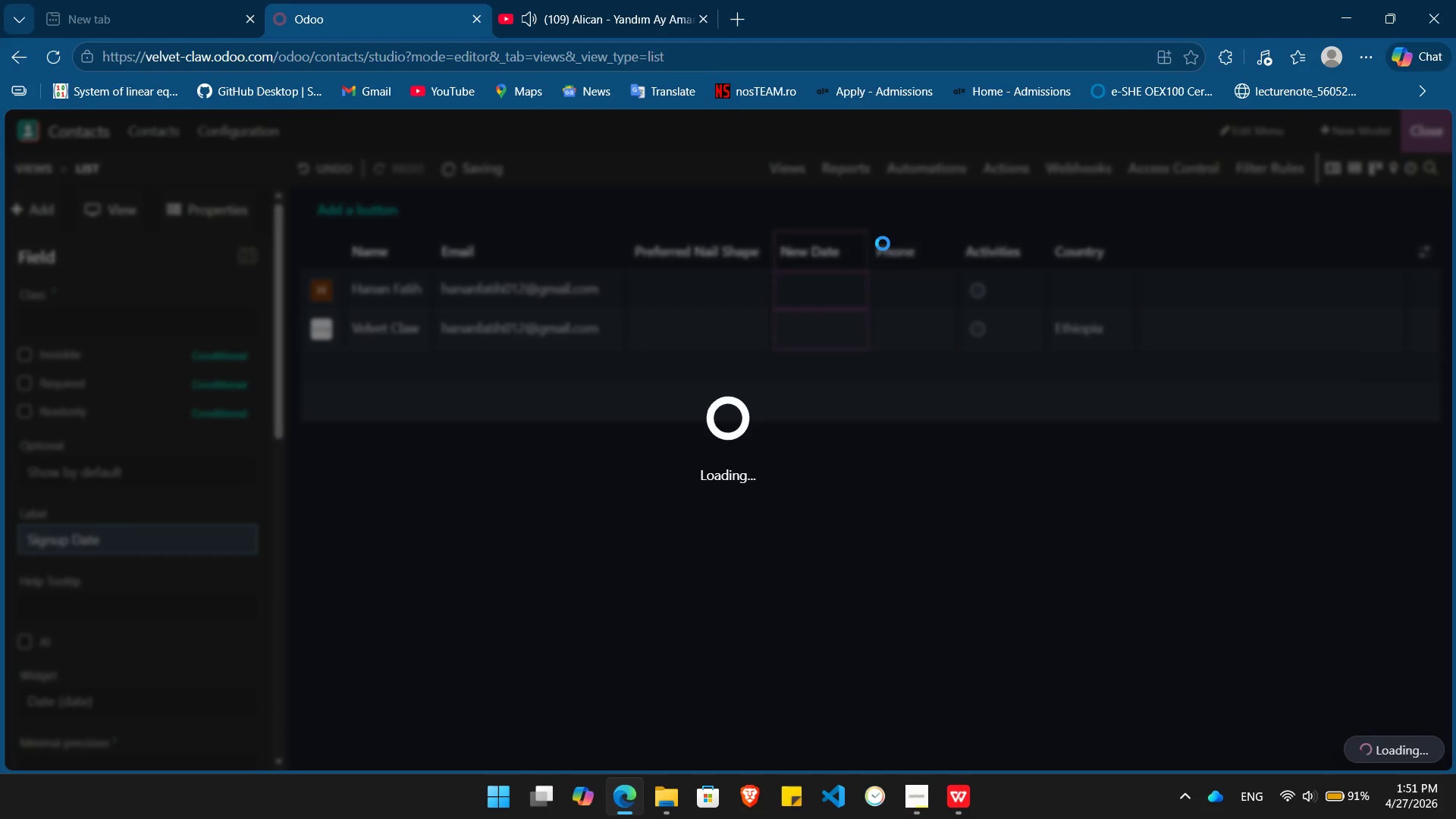 
key(Alt+AltLeft)
 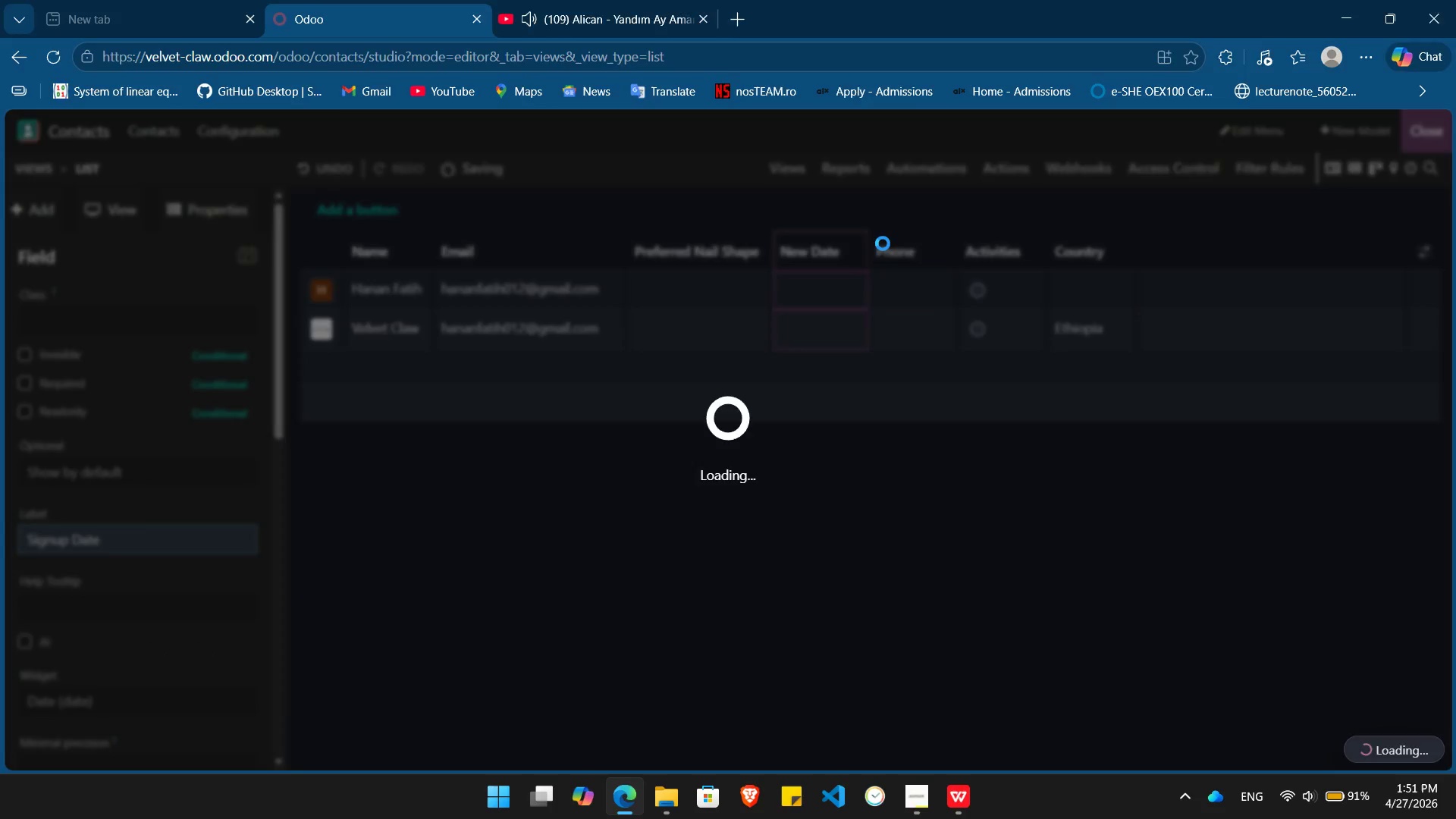 
key(Alt+Tab)
 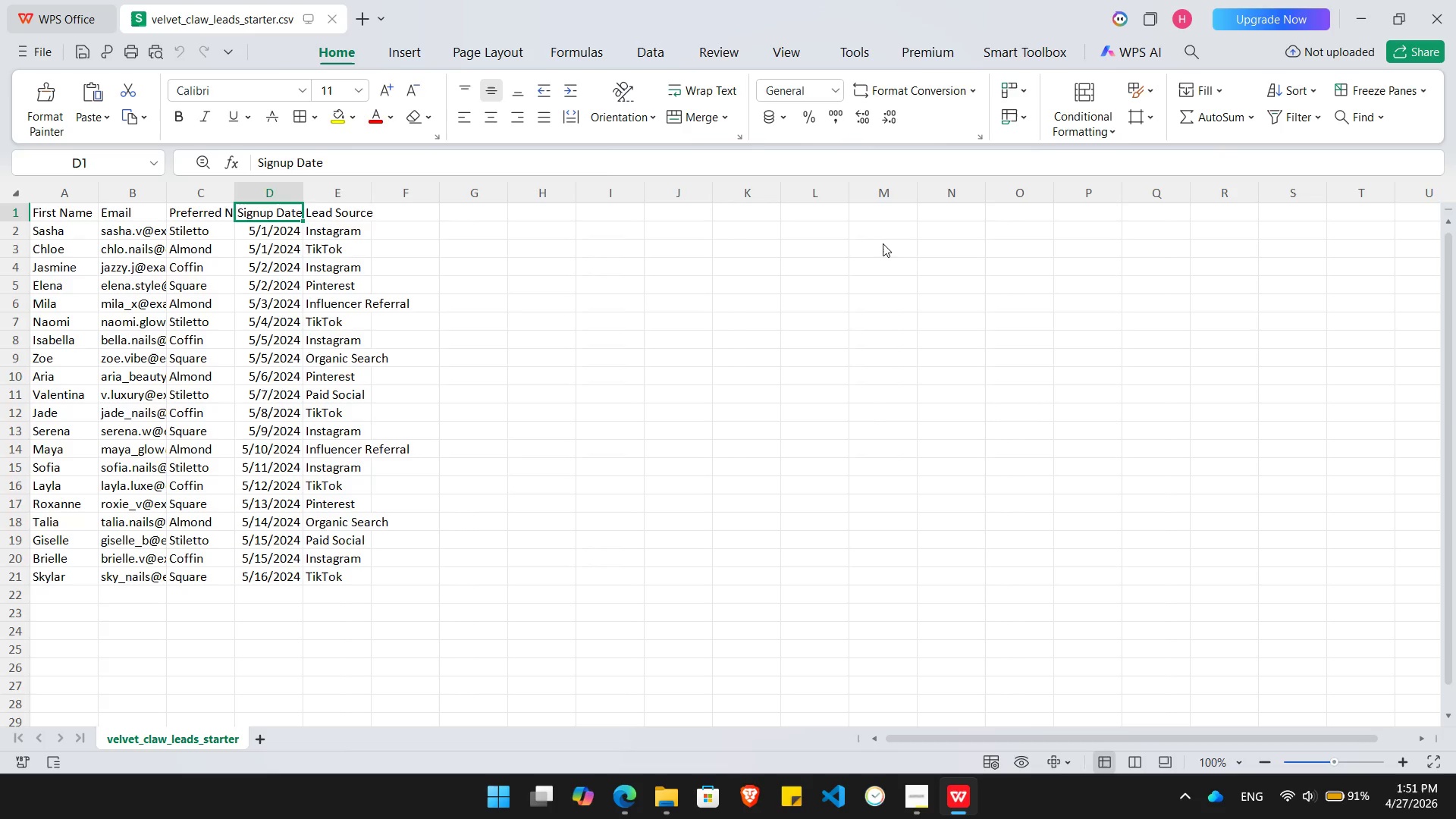 
key(ArrowRight)
 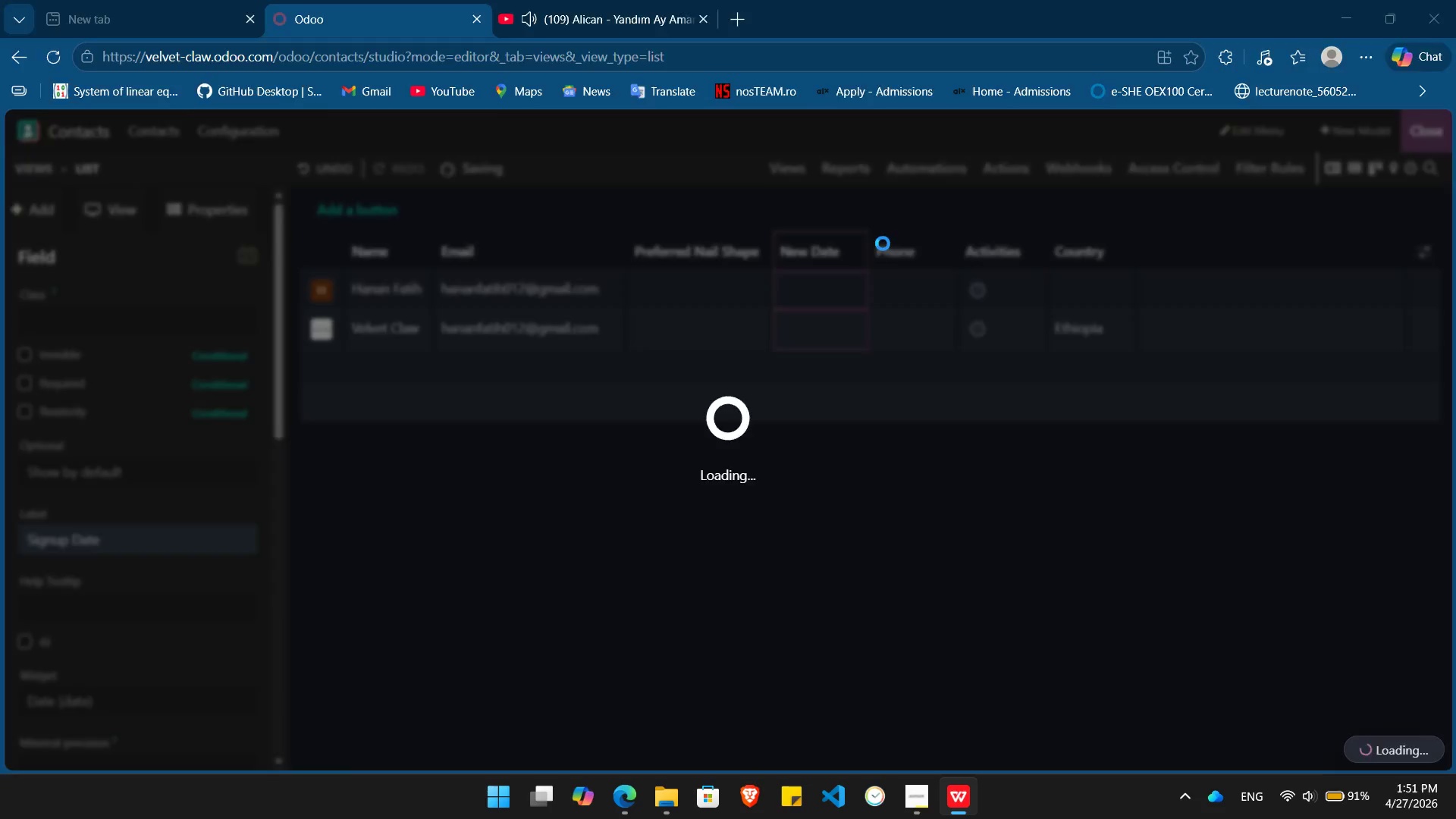 
key(Alt+AltLeft)
 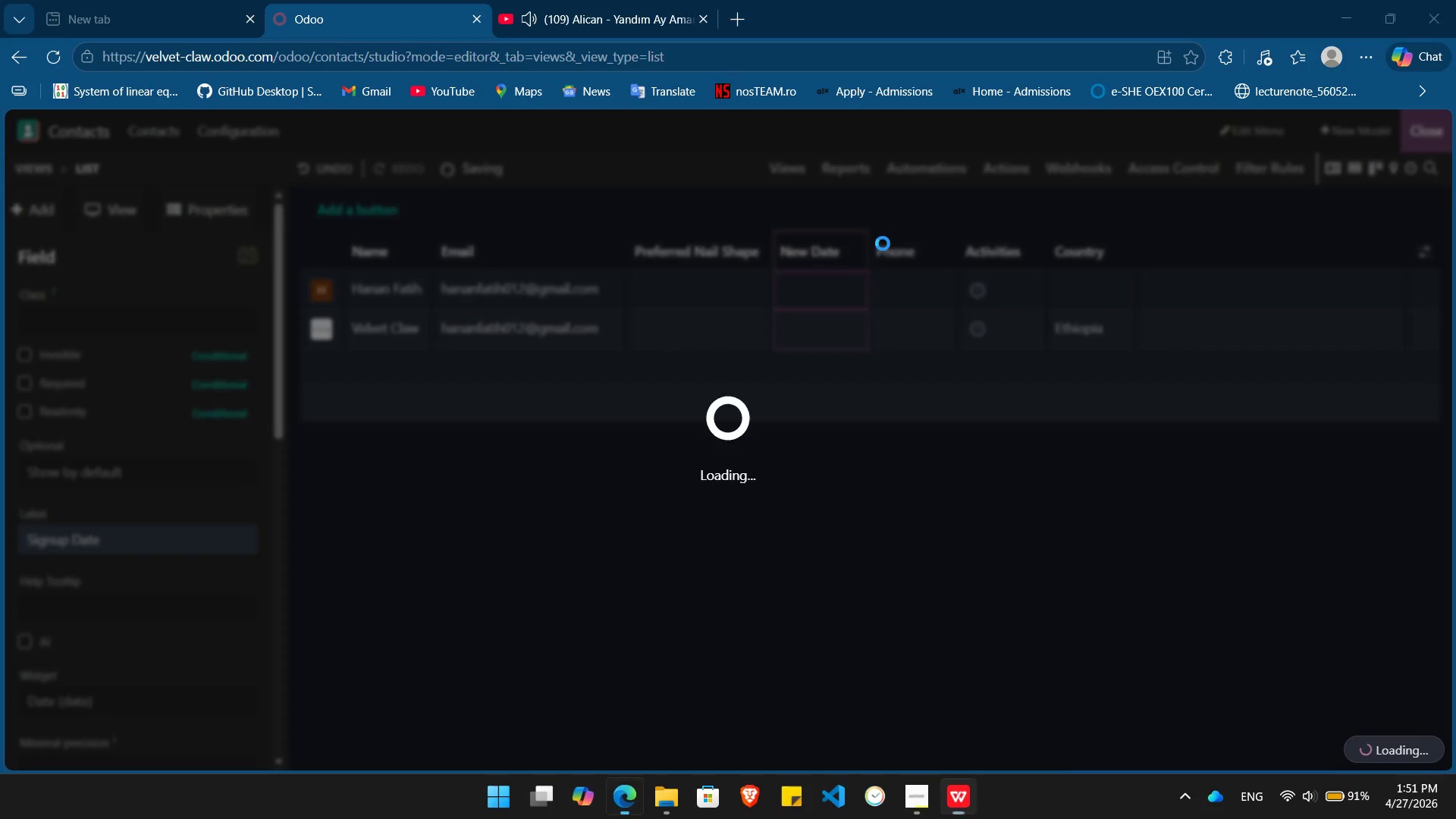 
key(Alt+Tab)
 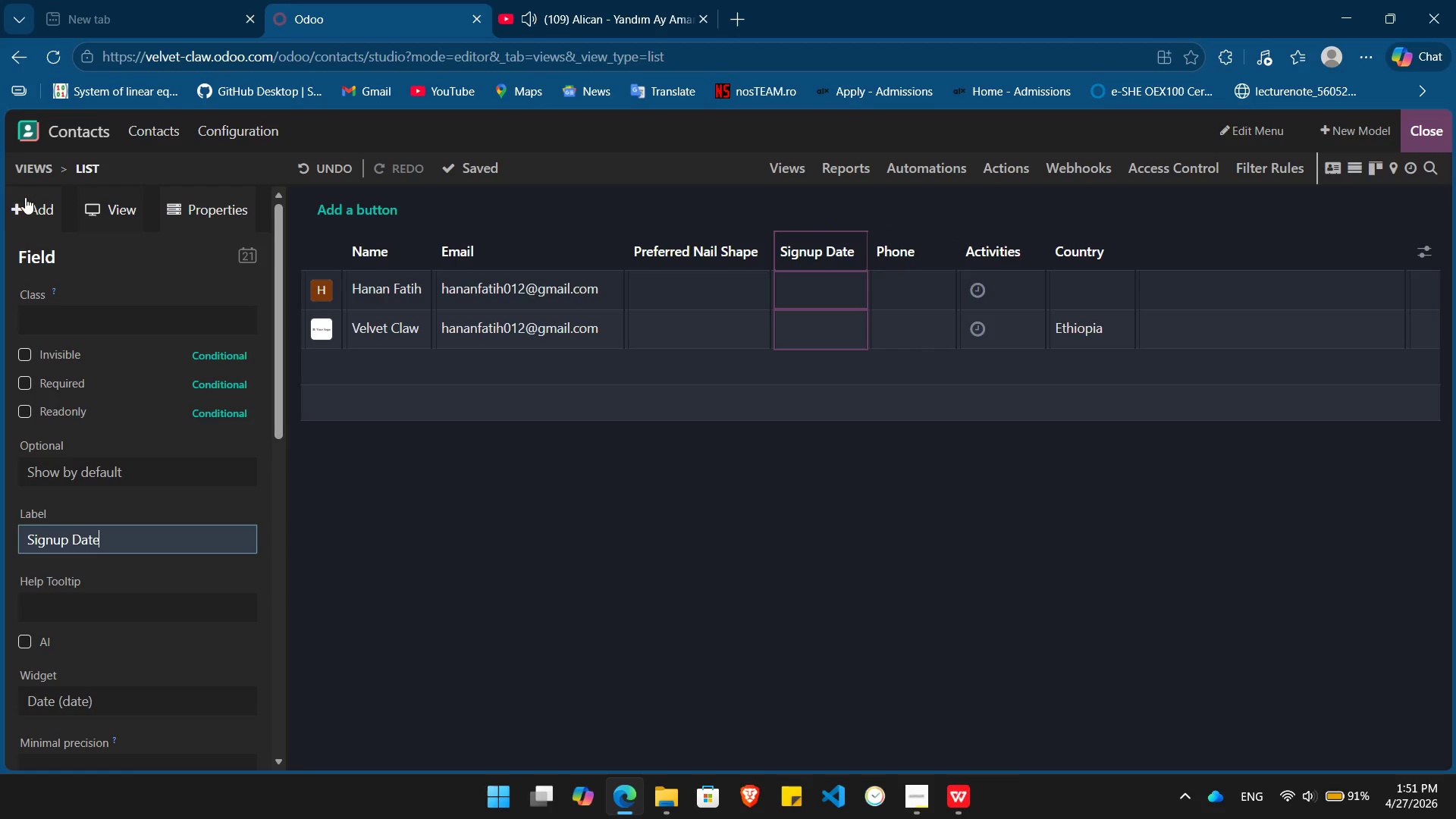 
left_click([24, 197])
 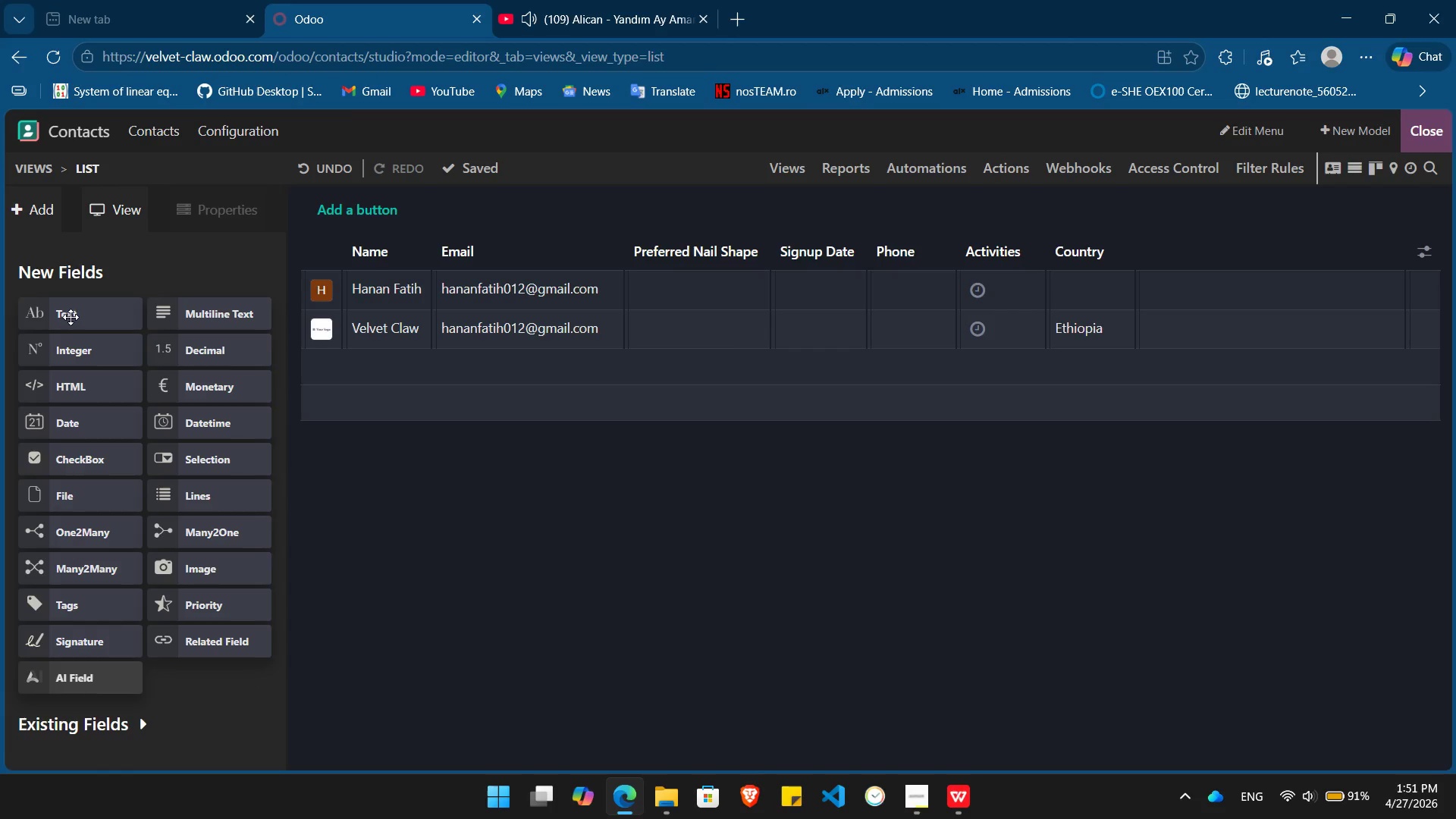 
left_click_drag(start_coordinate=[71, 317], to_coordinate=[969, 244])
 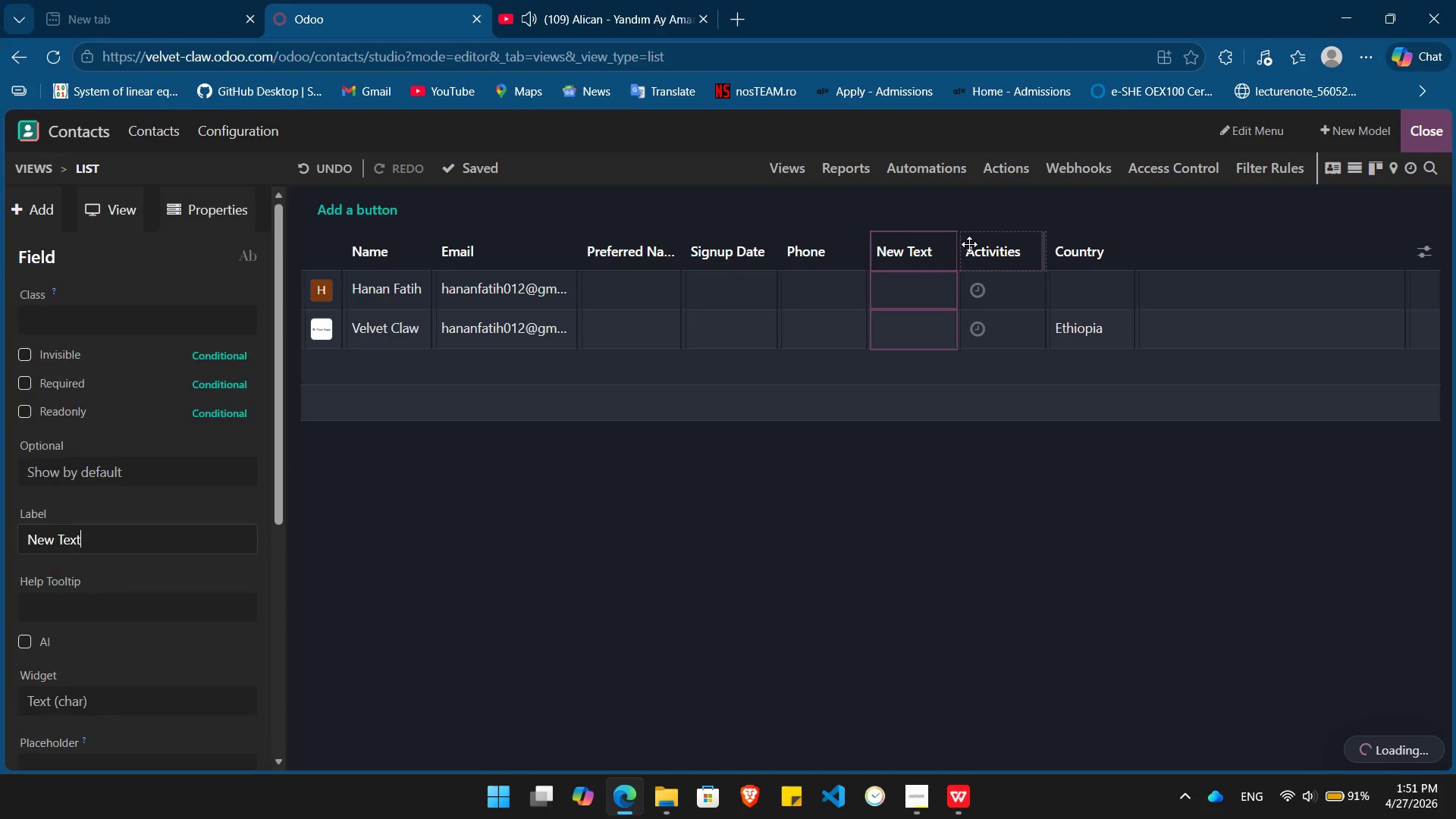 
hold_key(key=Backspace, duration=0.89)
 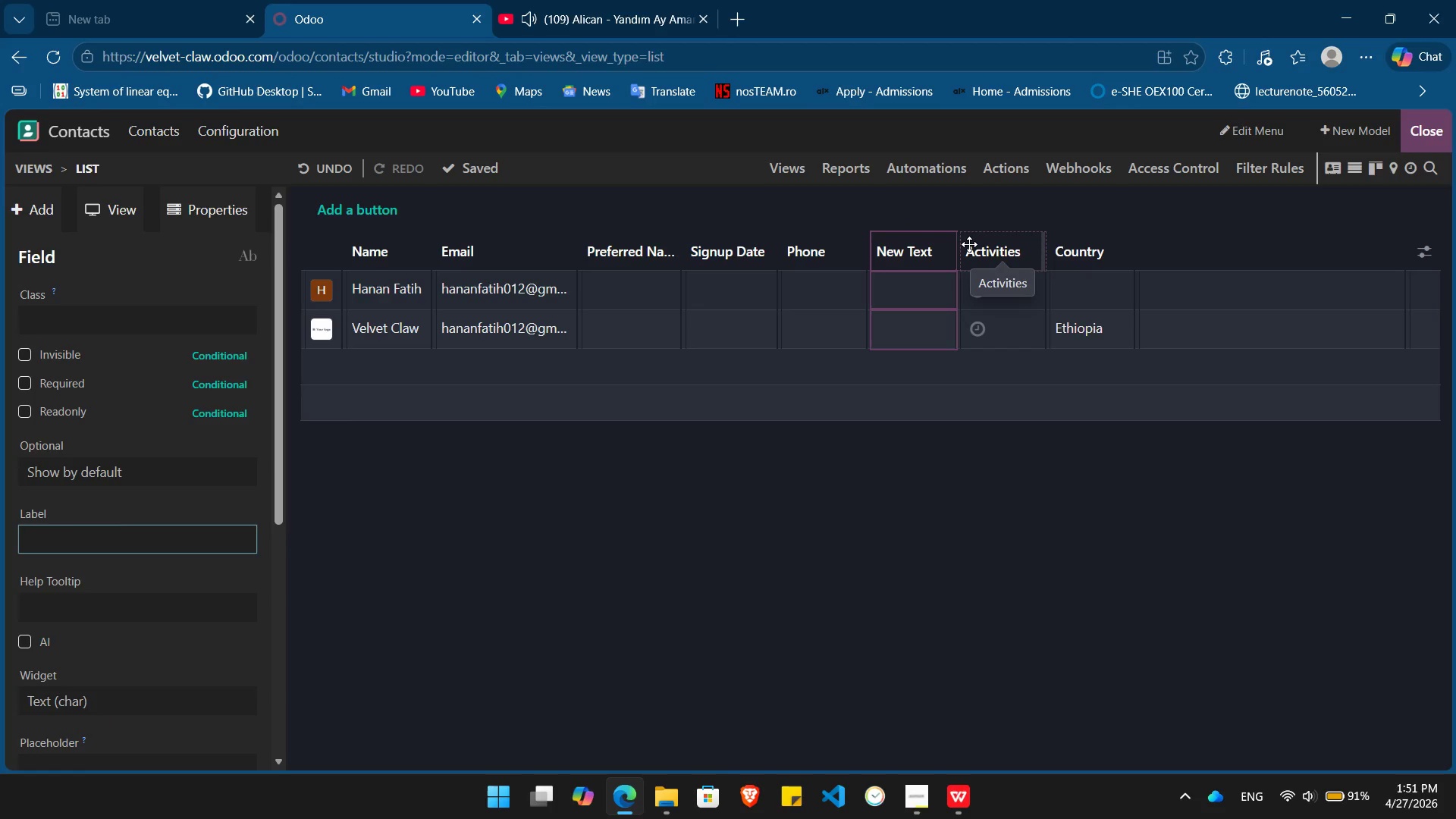 
type(Lead)
 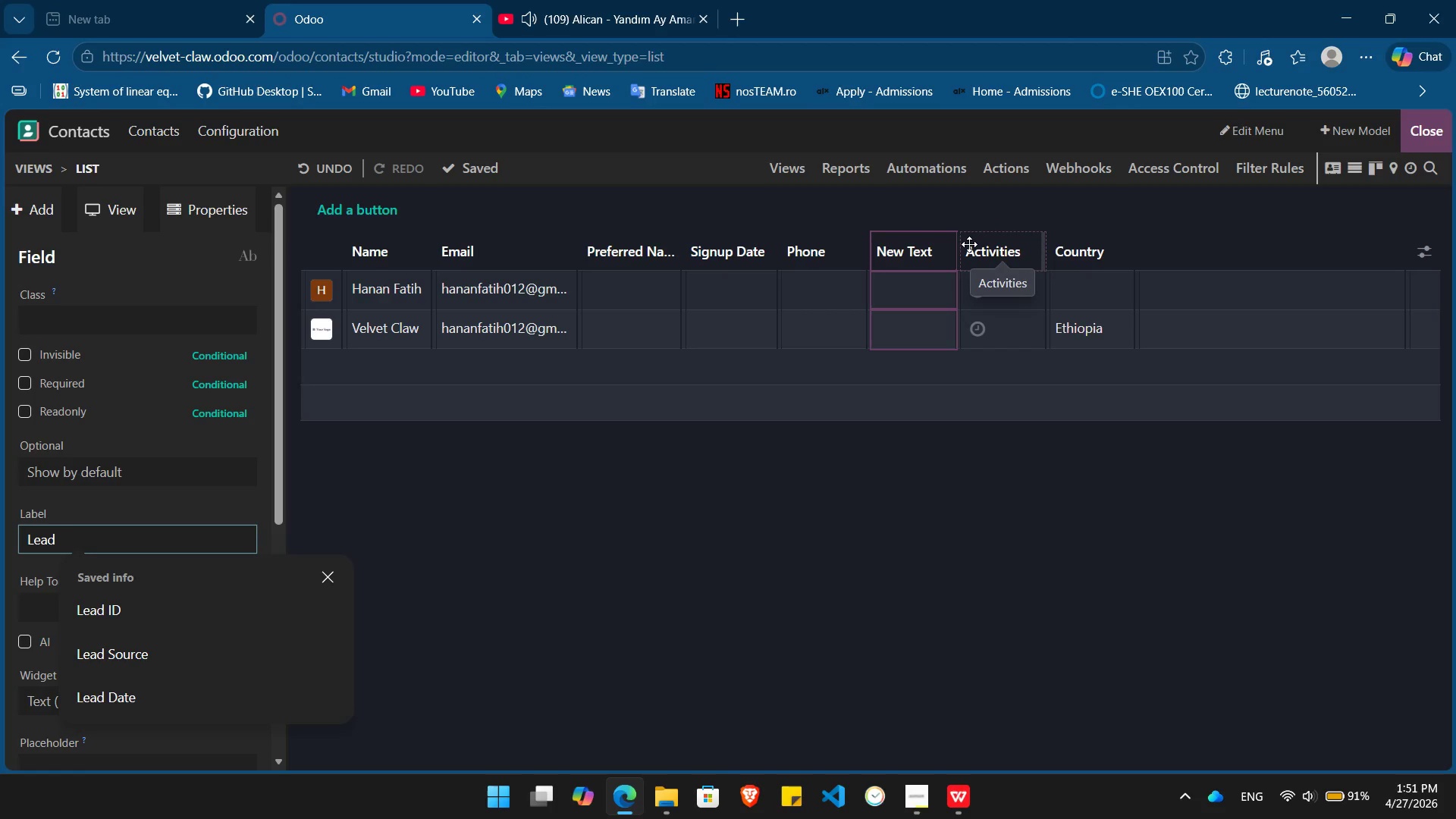 
key(ArrowDown)
 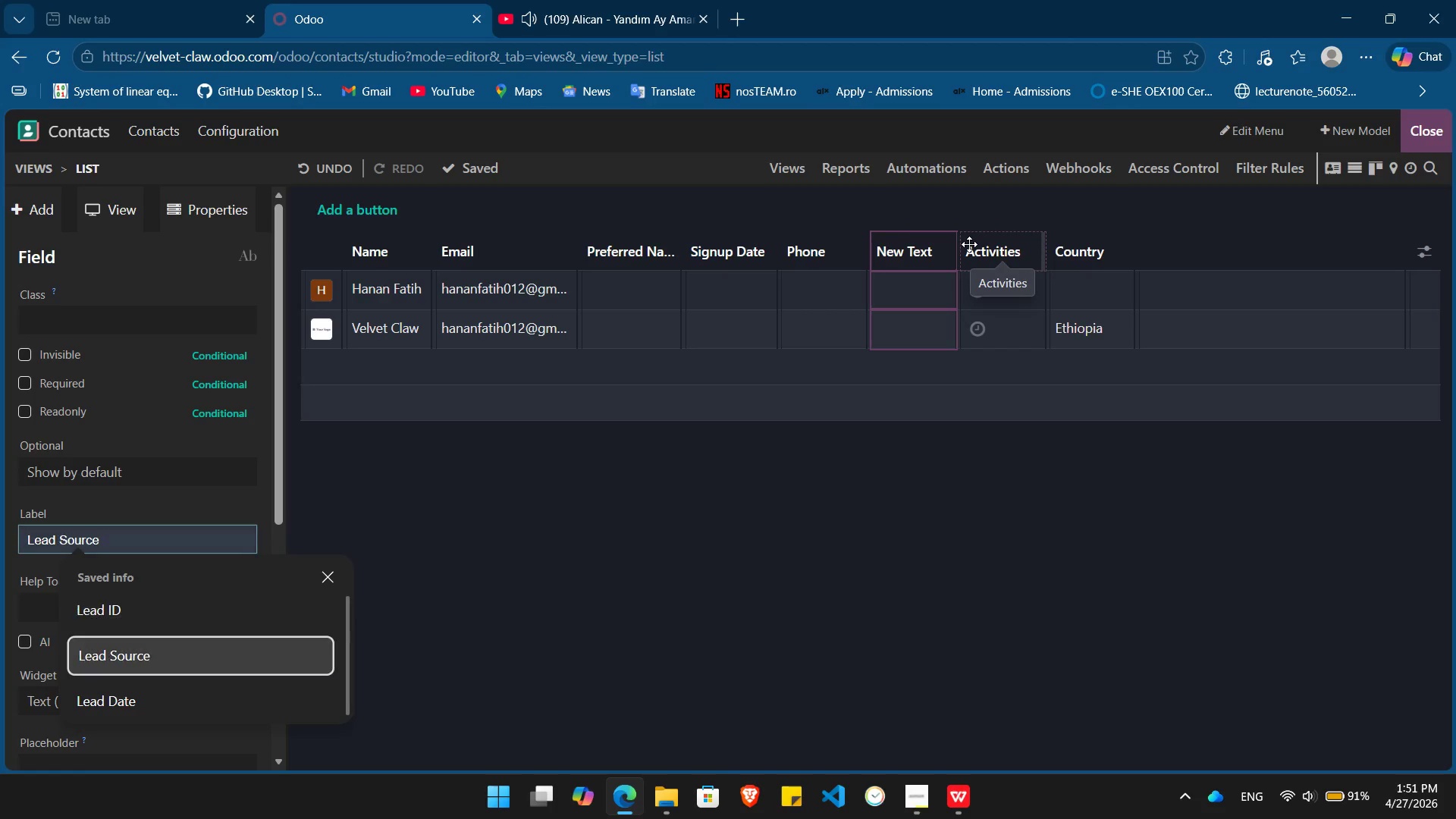 
key(ArrowDown)
 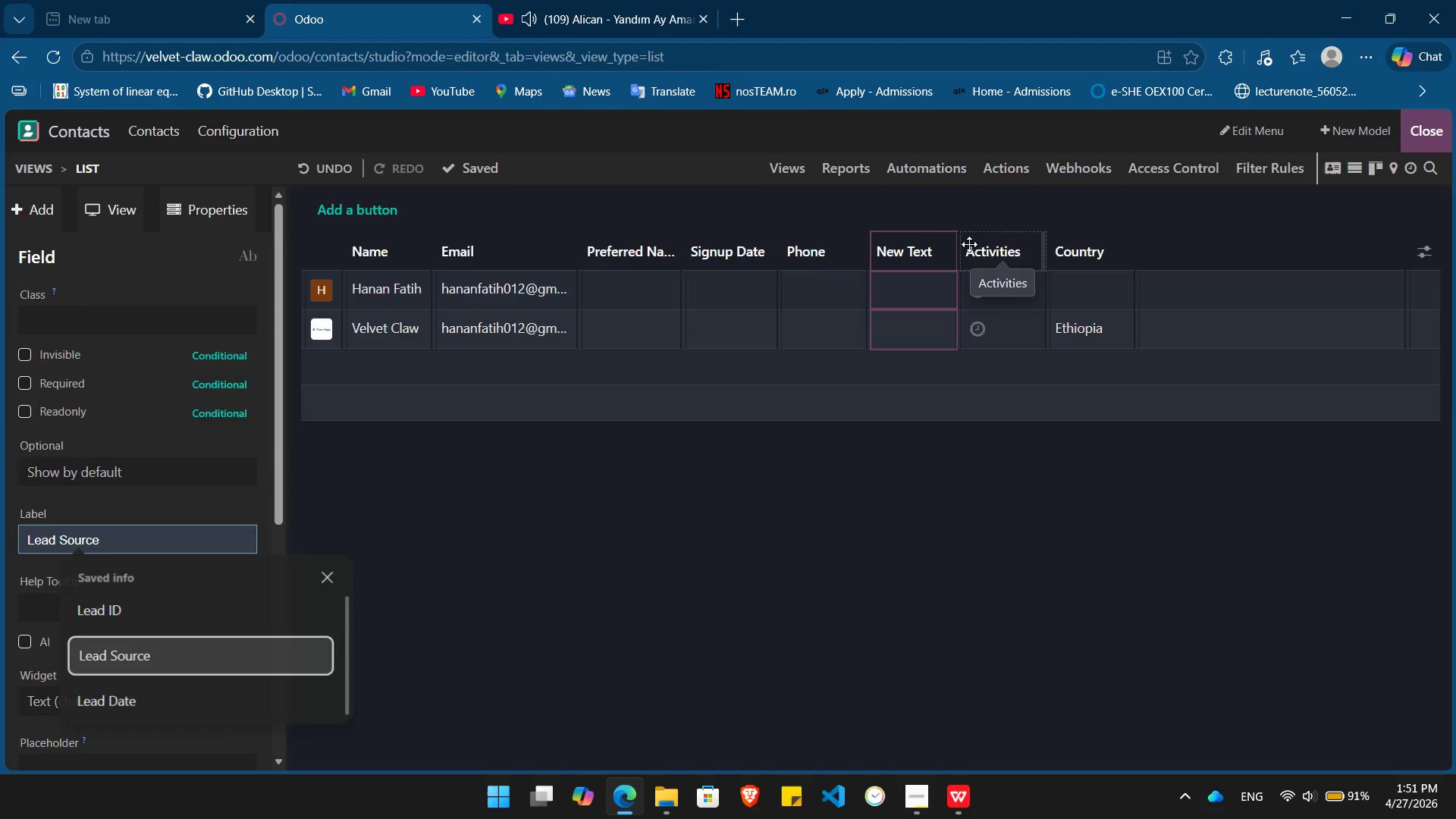 
key(Enter)
 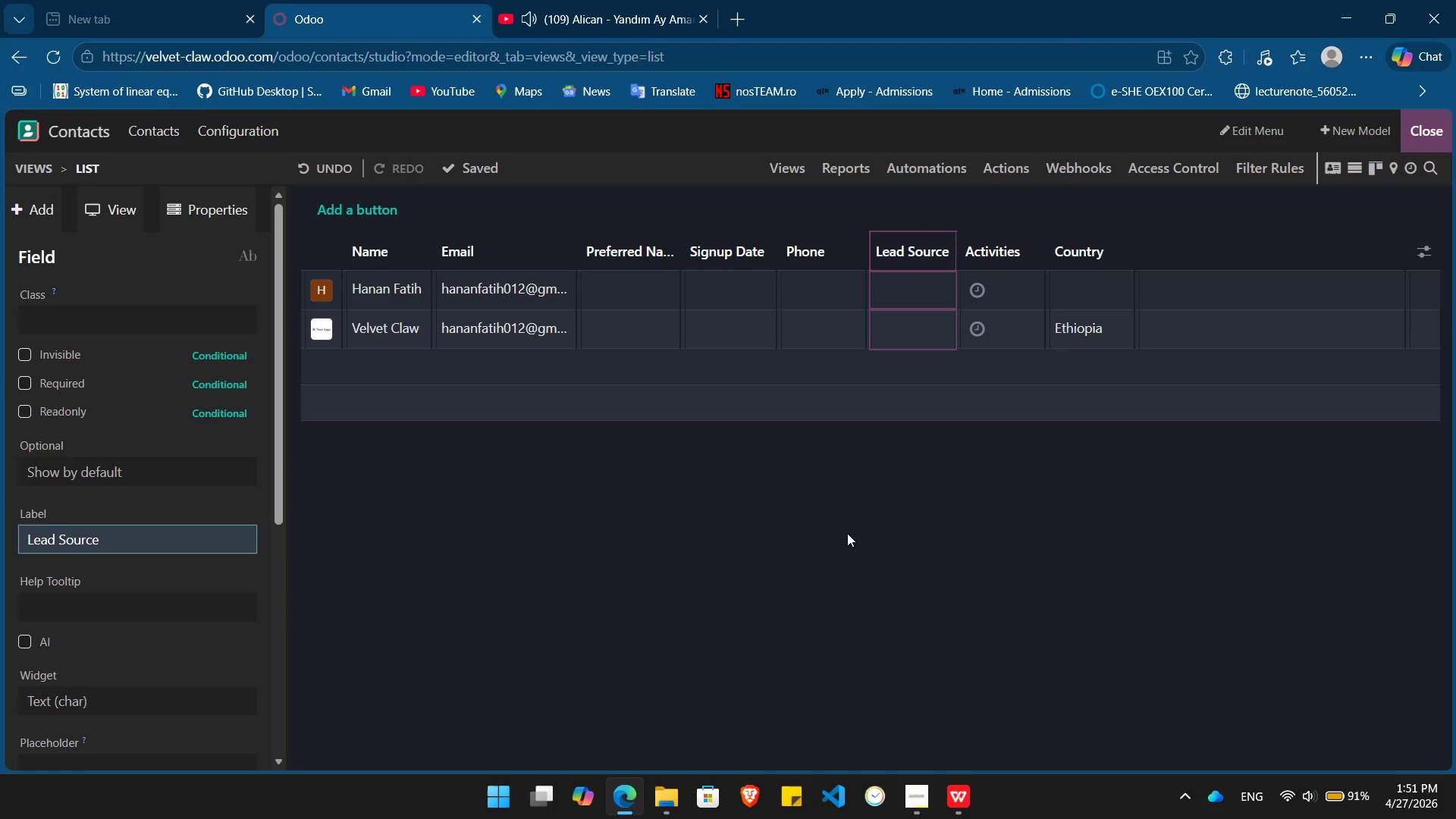 
wait(6.59)
 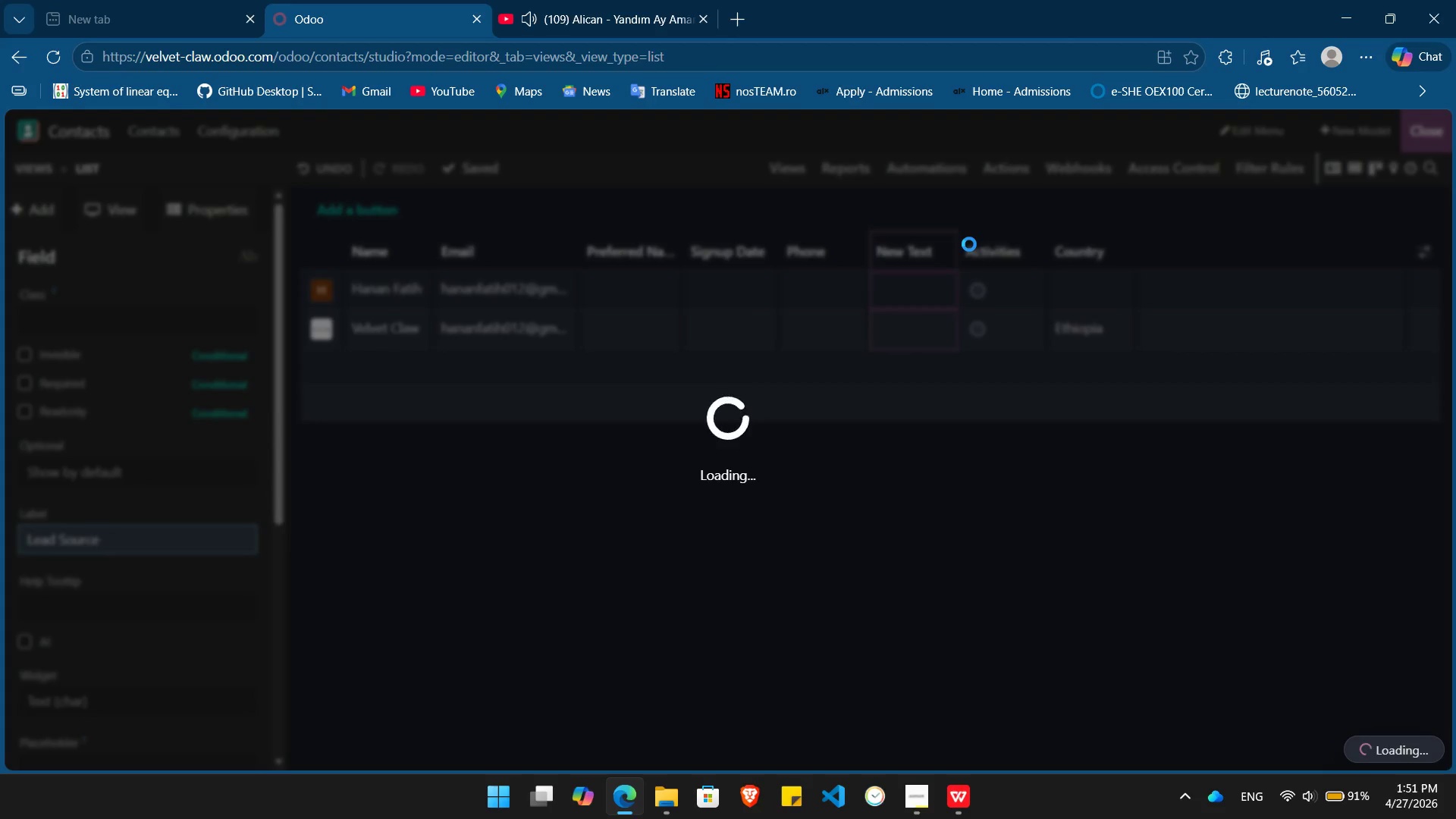 
left_click([1441, 134])
 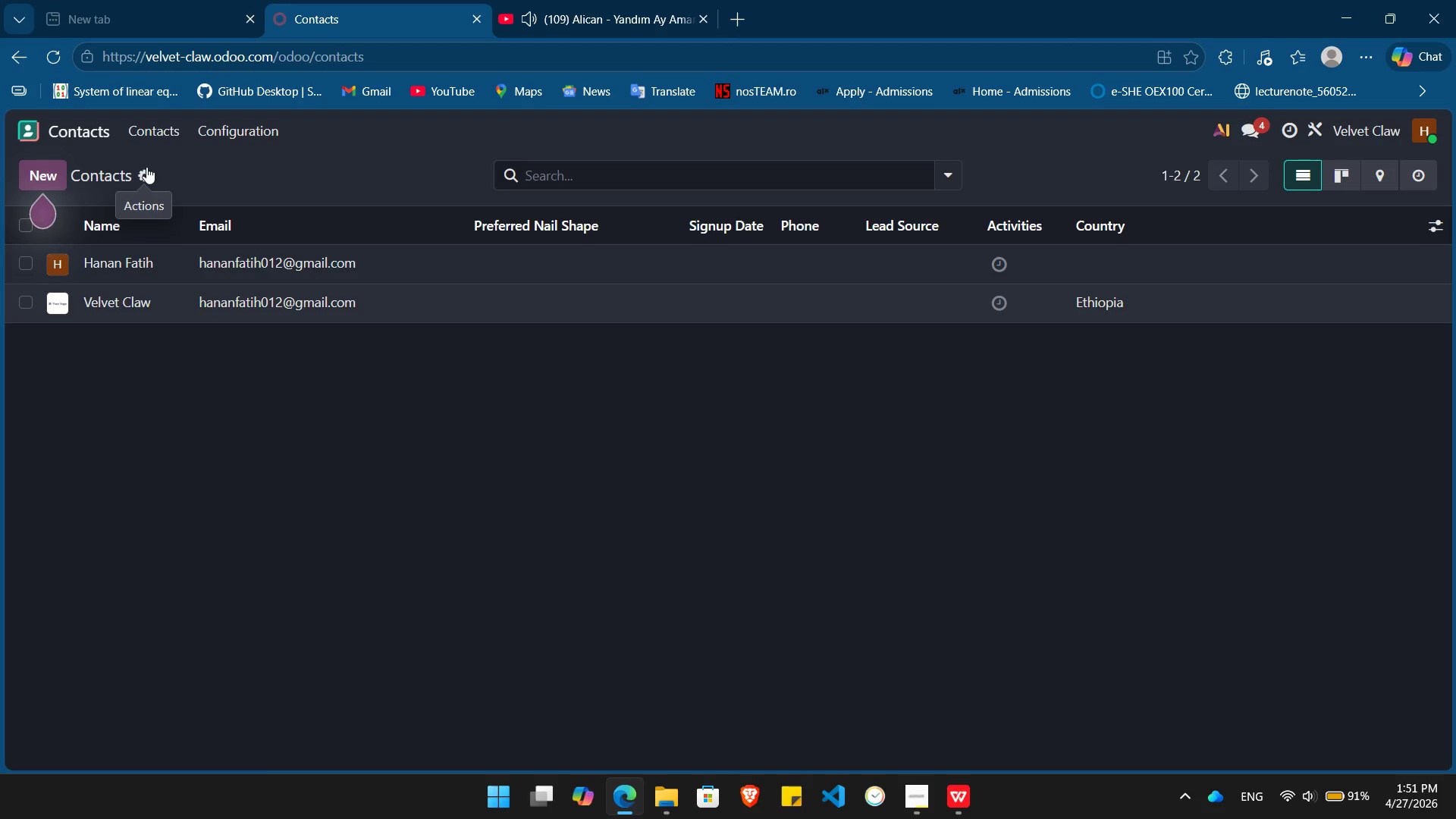 
wait(6.11)
 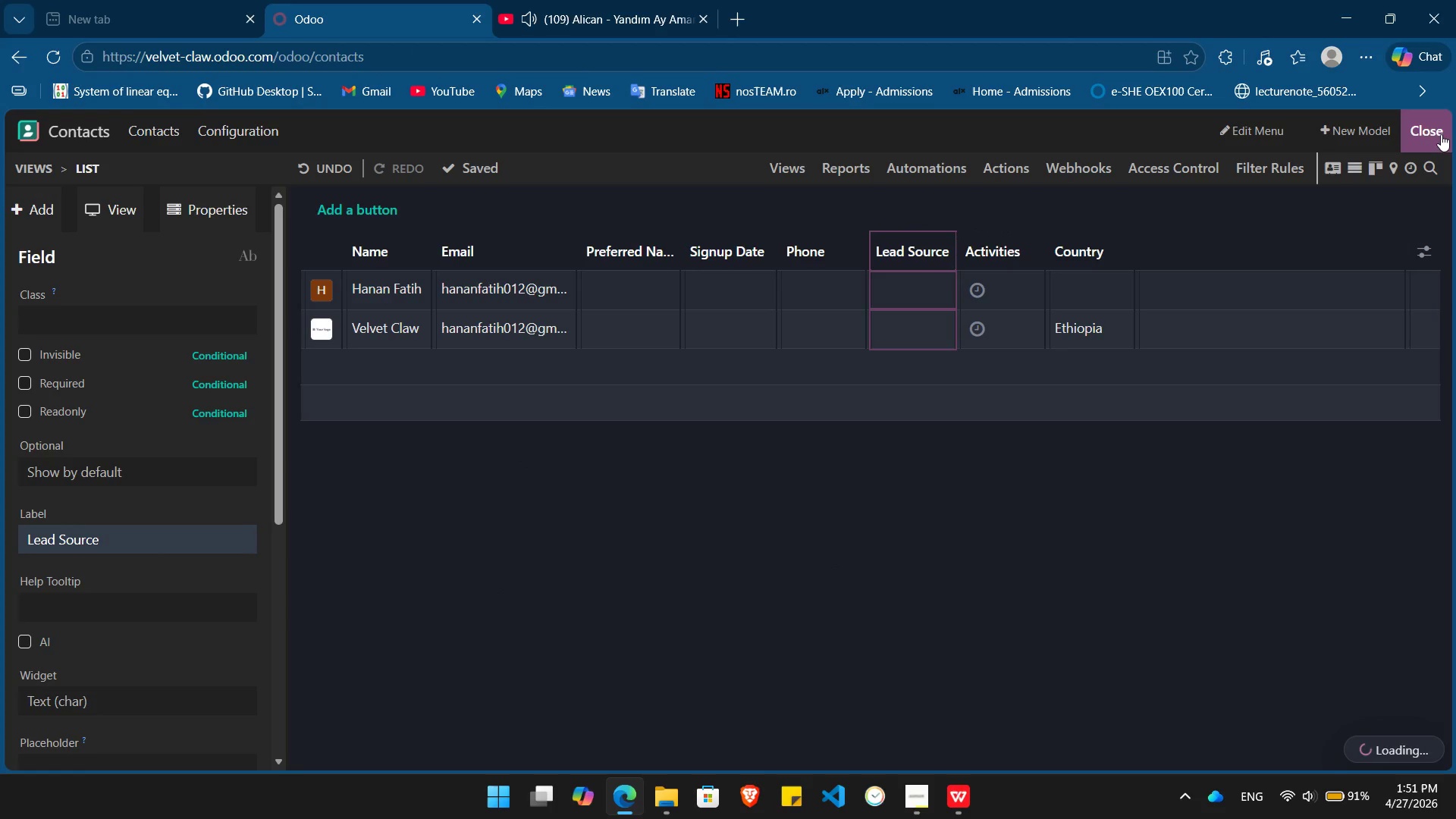 
left_click([146, 167])
 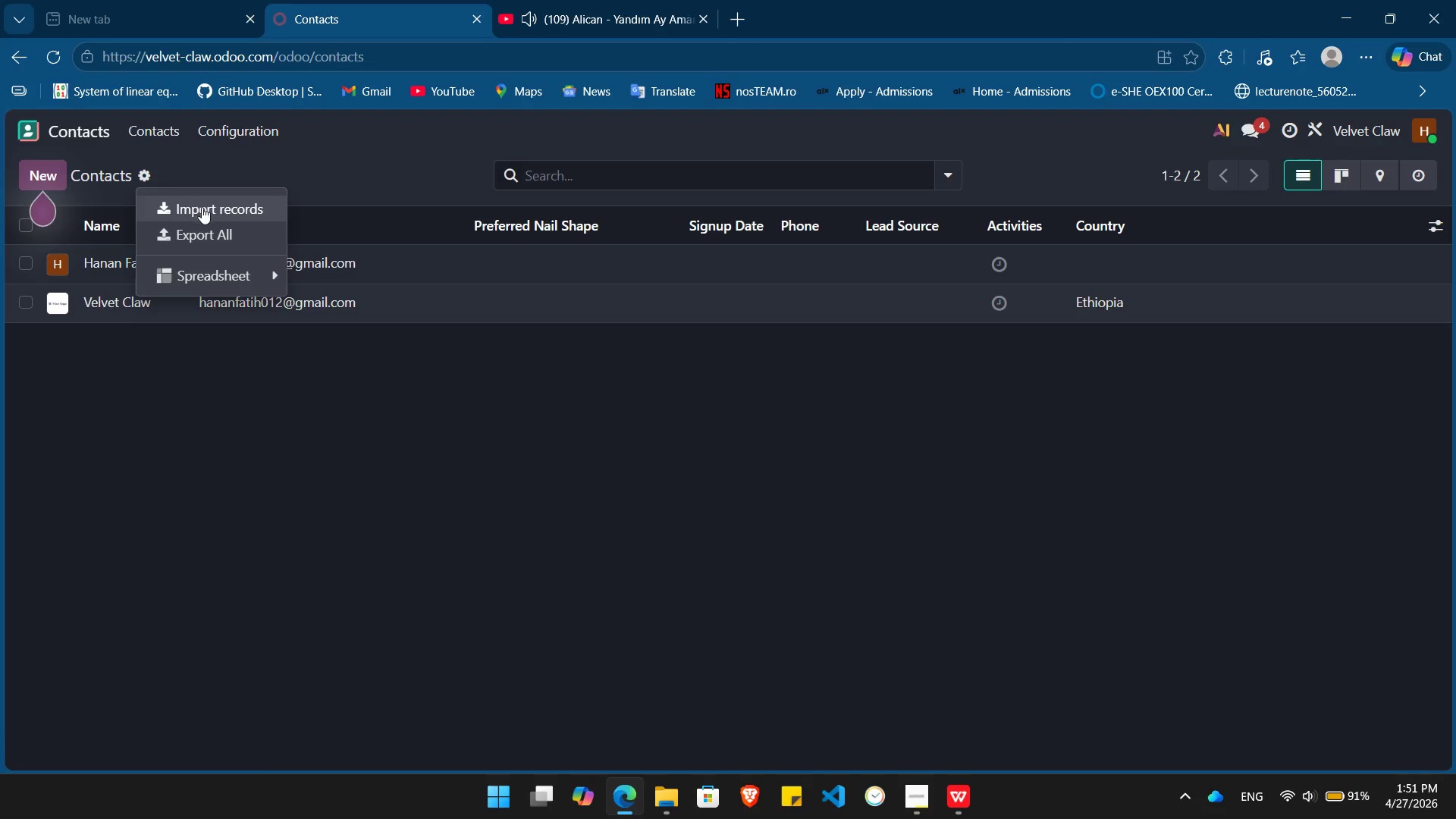 
left_click([204, 210])
 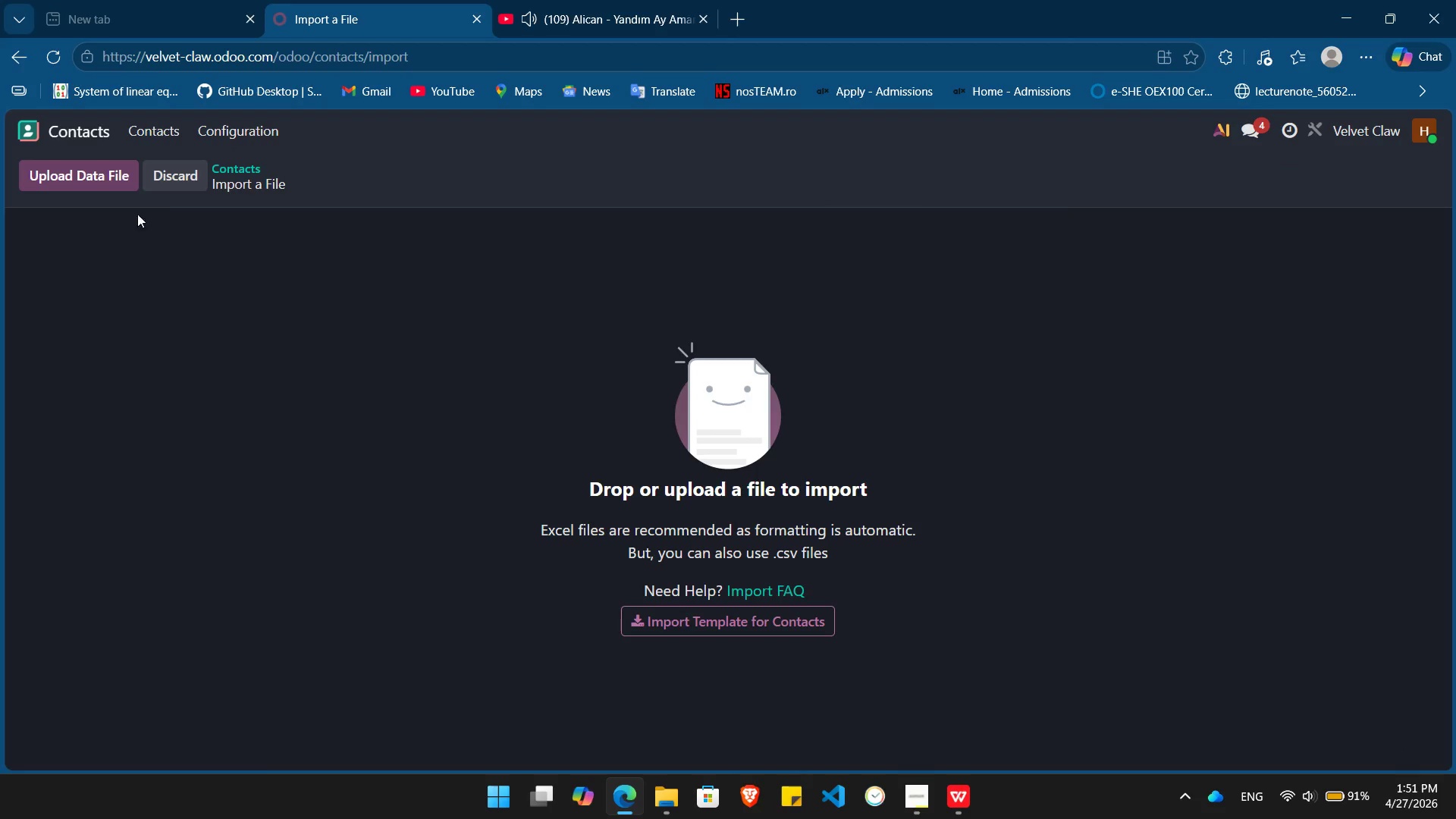 
left_click([67, 172])
 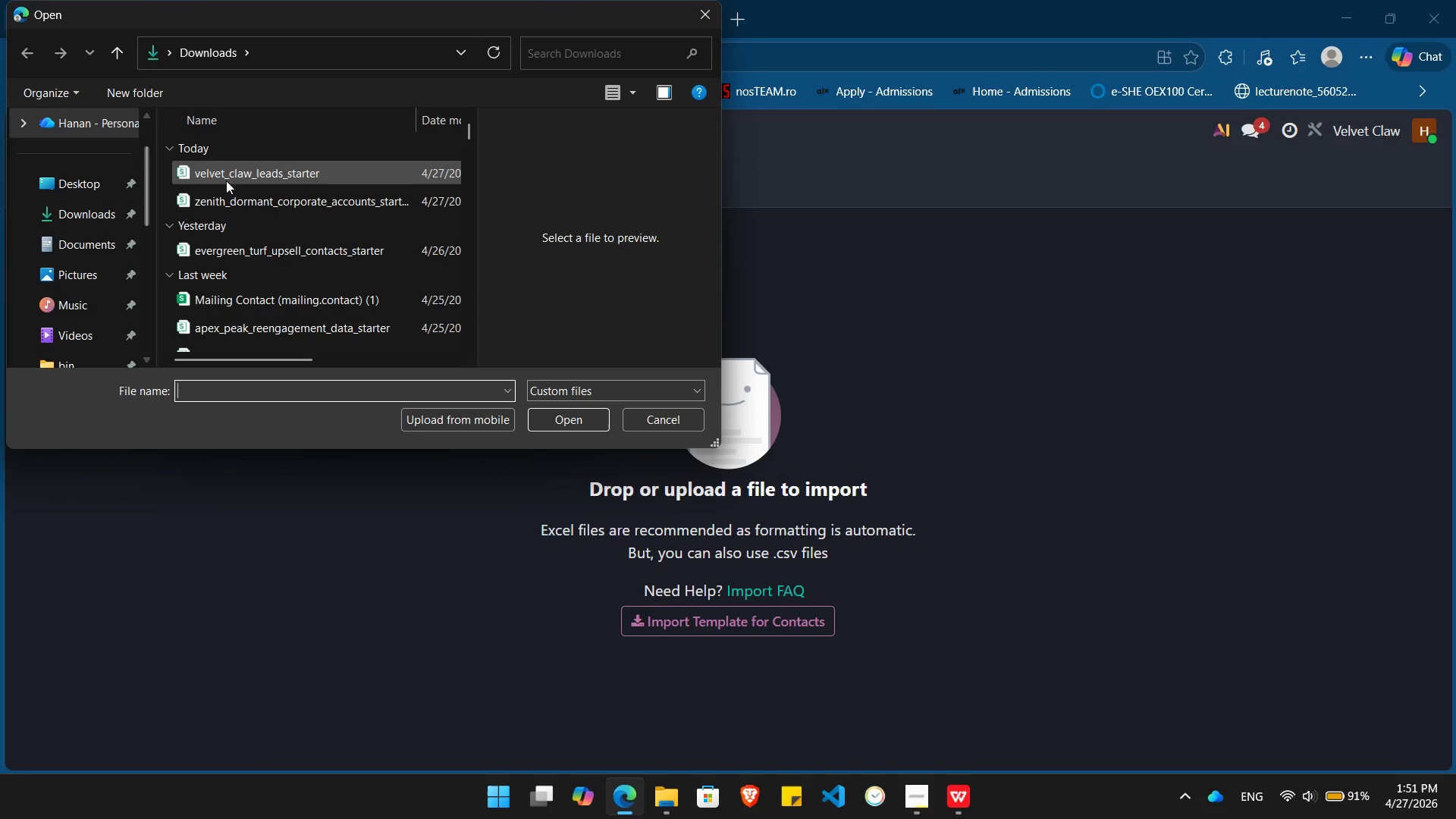 
double_click([248, 170])
 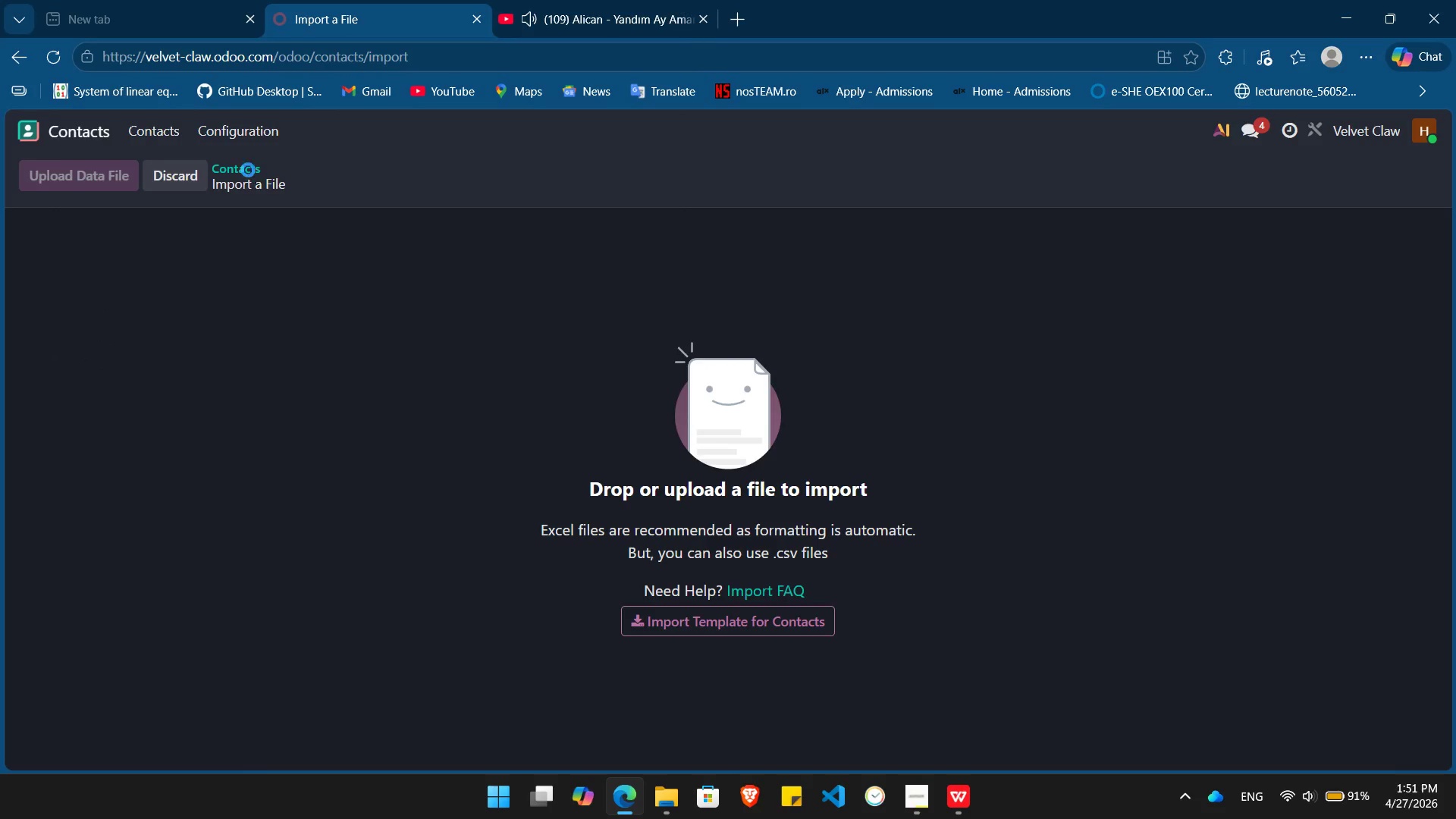 
wait(8.73)
 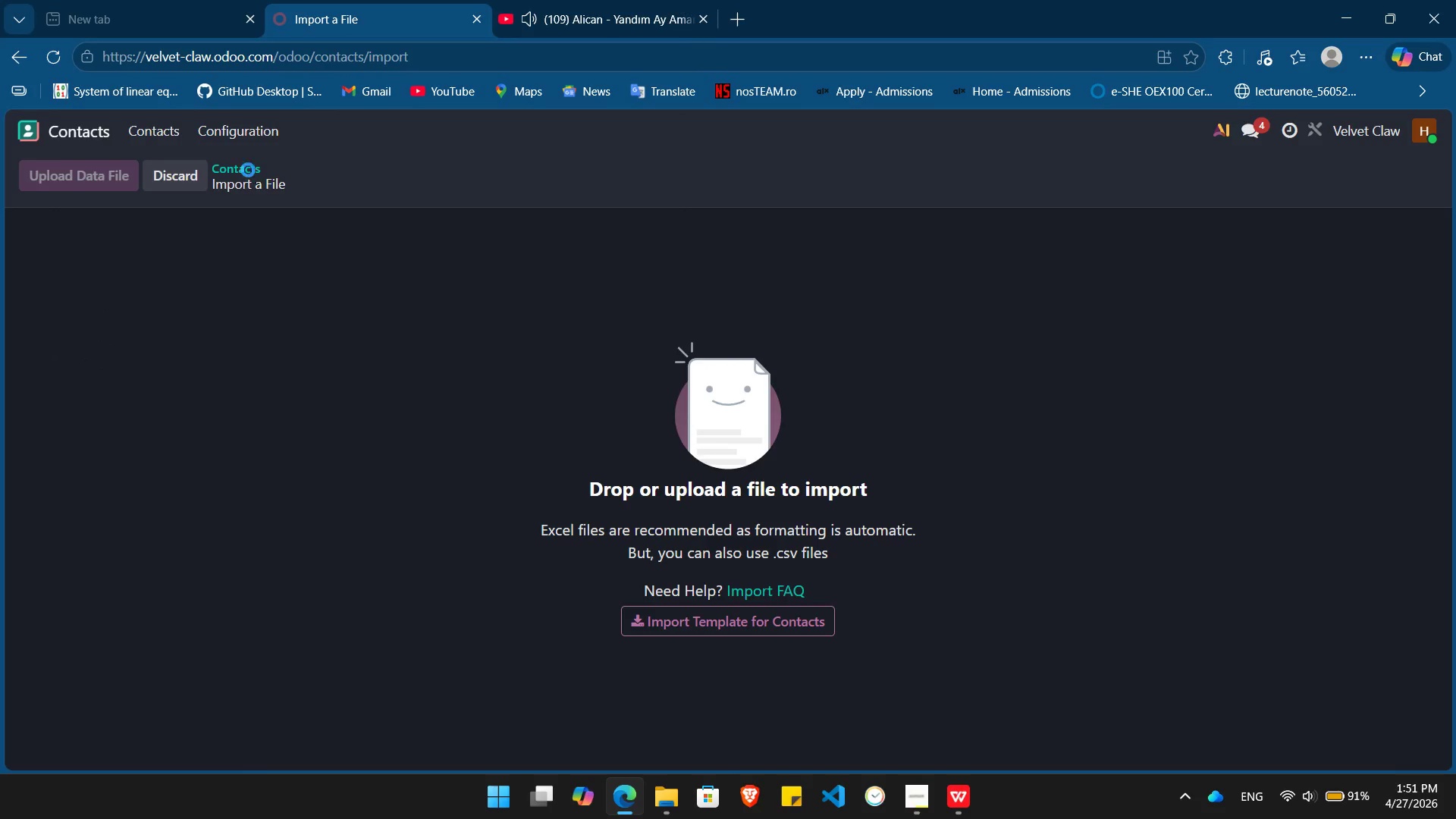 
left_click([827, 274])
 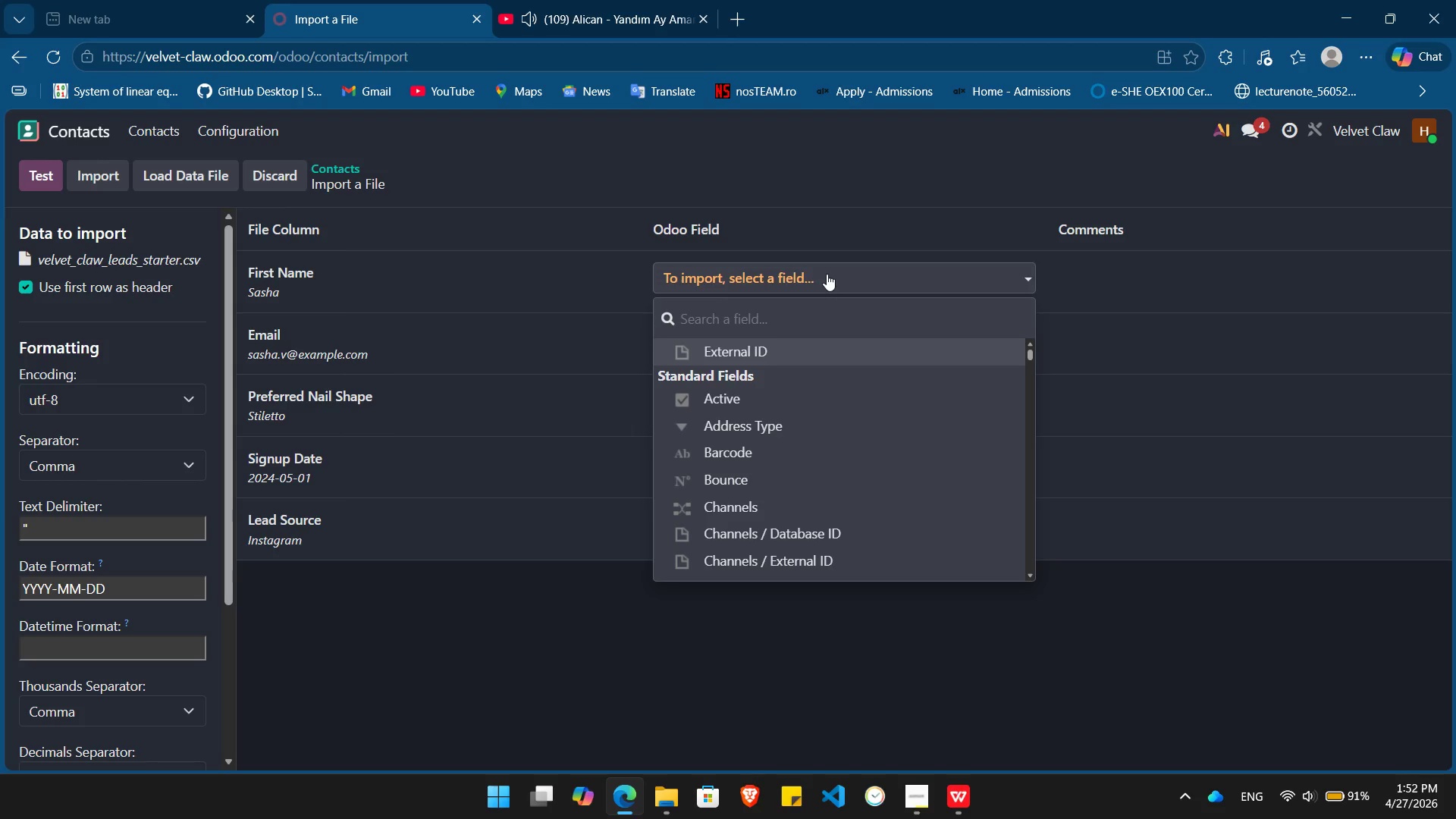 
type(Name)
 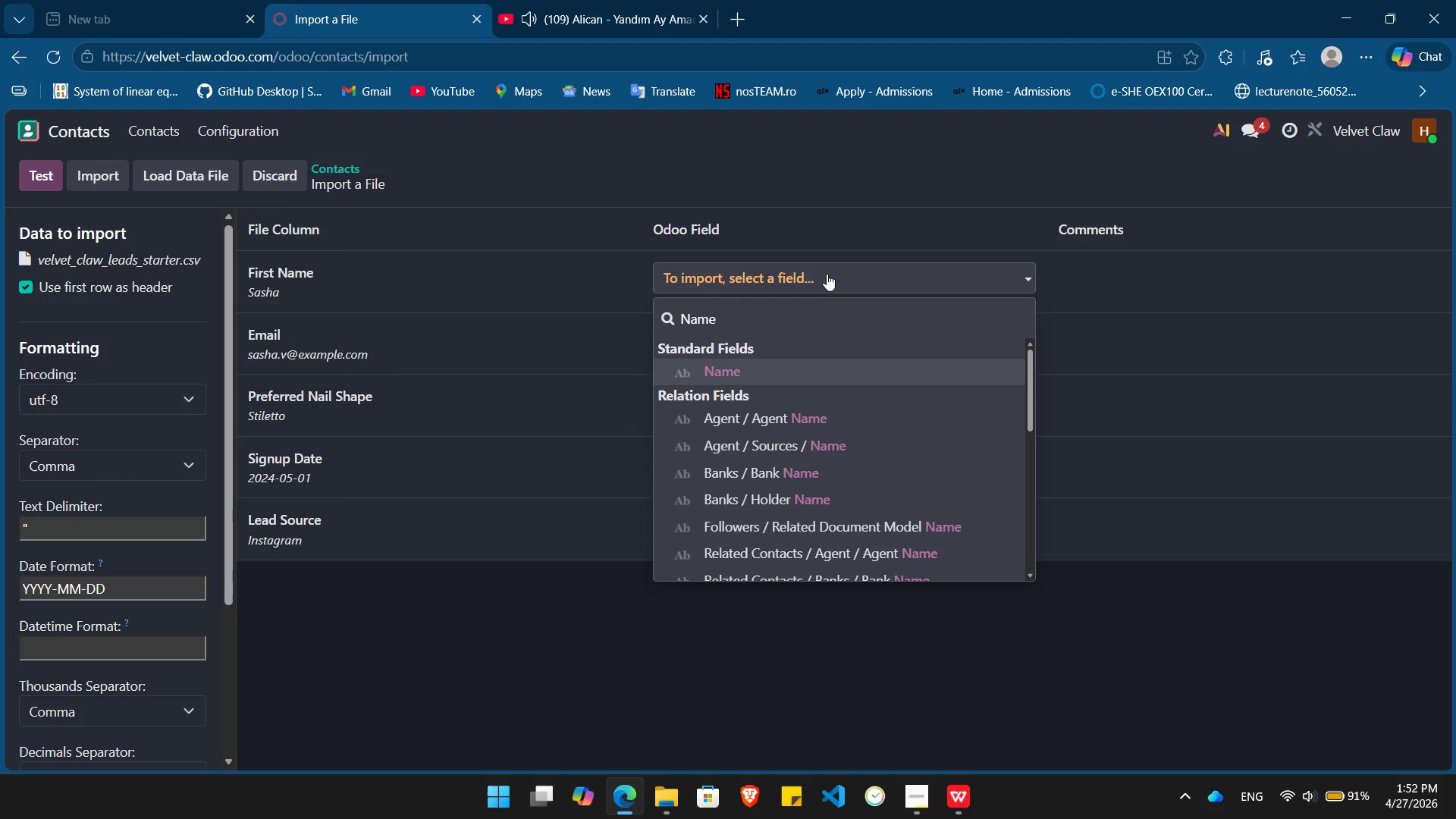 
key(Enter)
 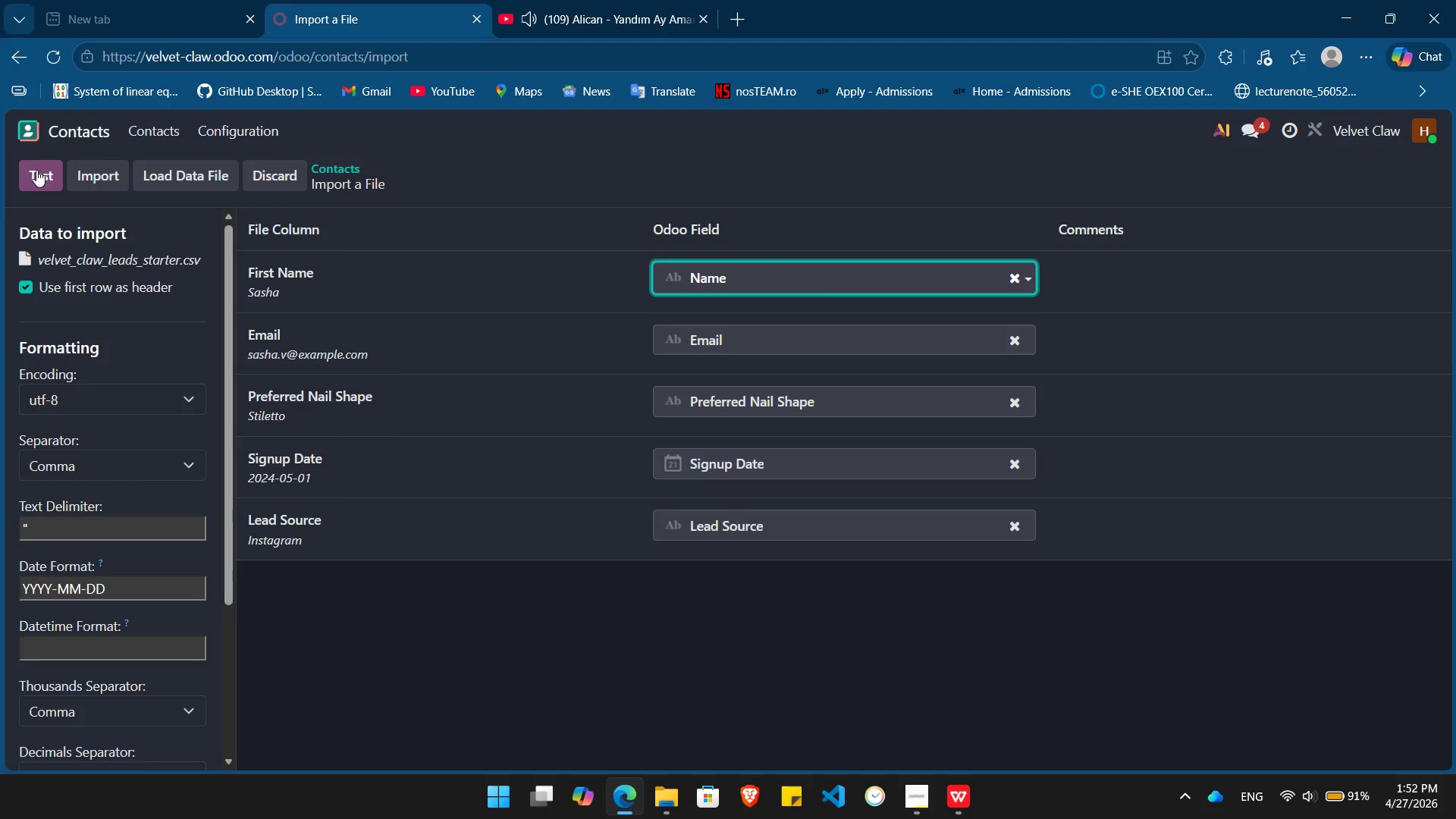 
left_click([35, 170])